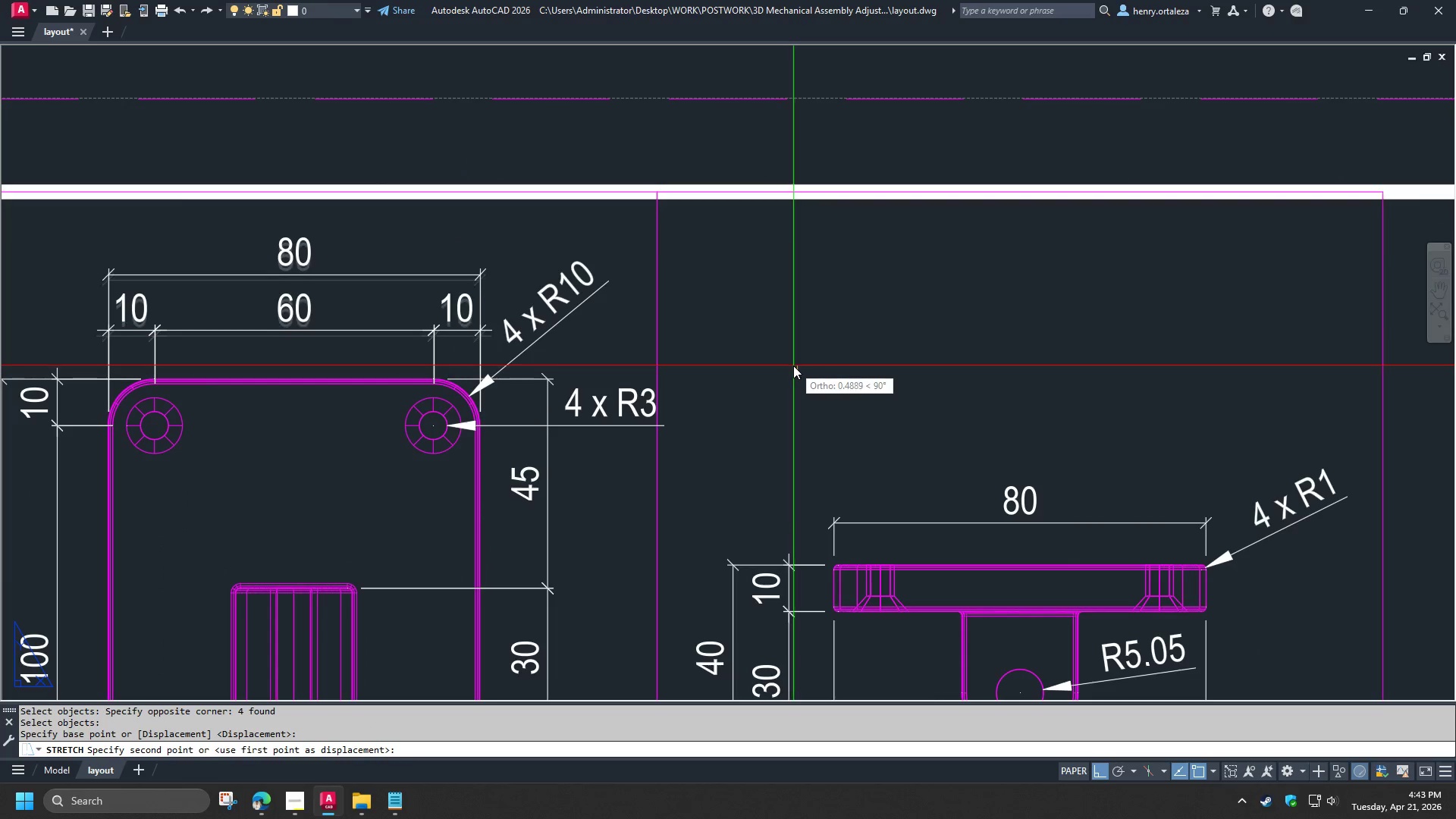 
left_click([792, 363])
 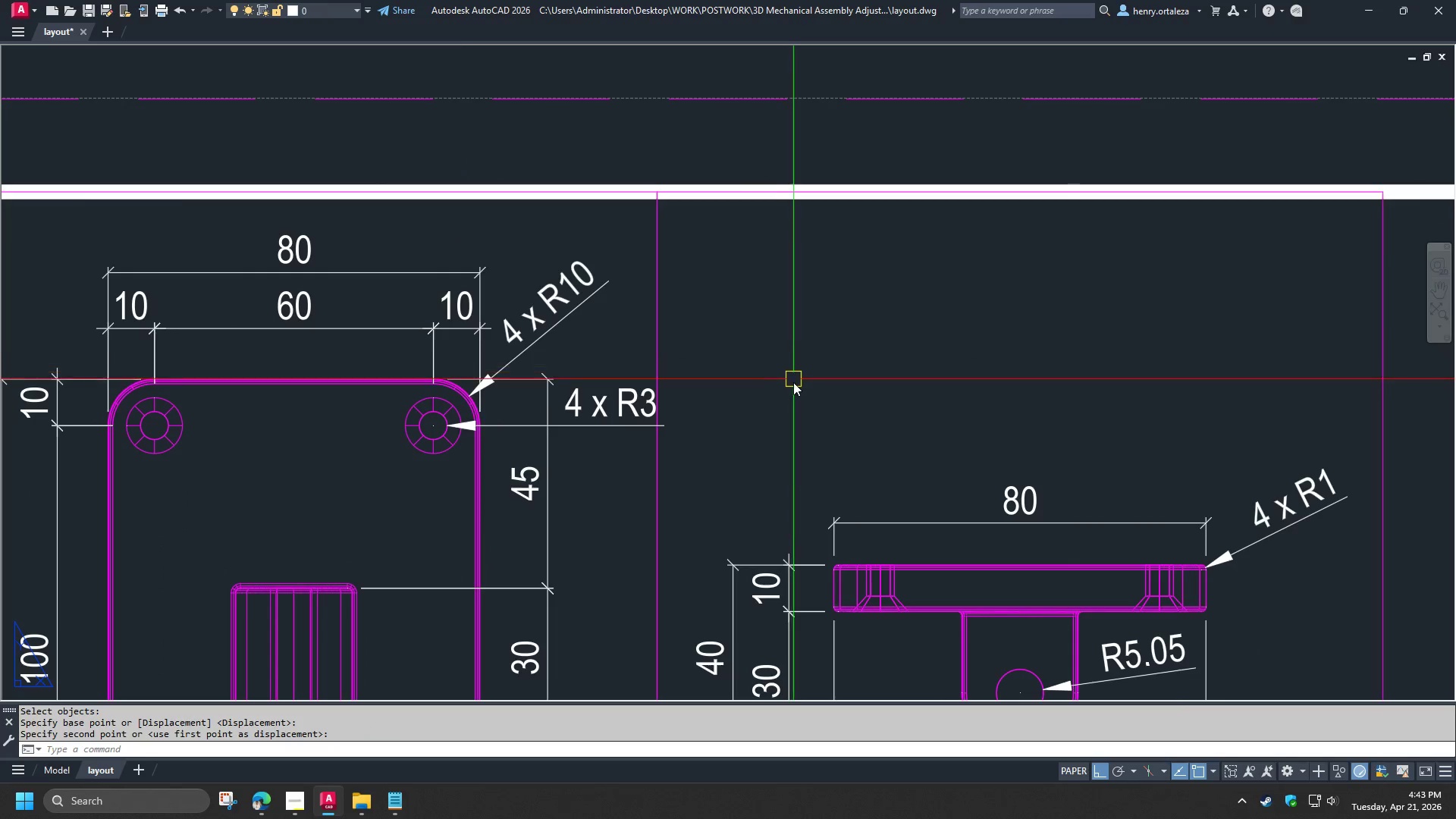 
scroll: coordinate [802, 383], scroll_direction: down, amount: 2.0
 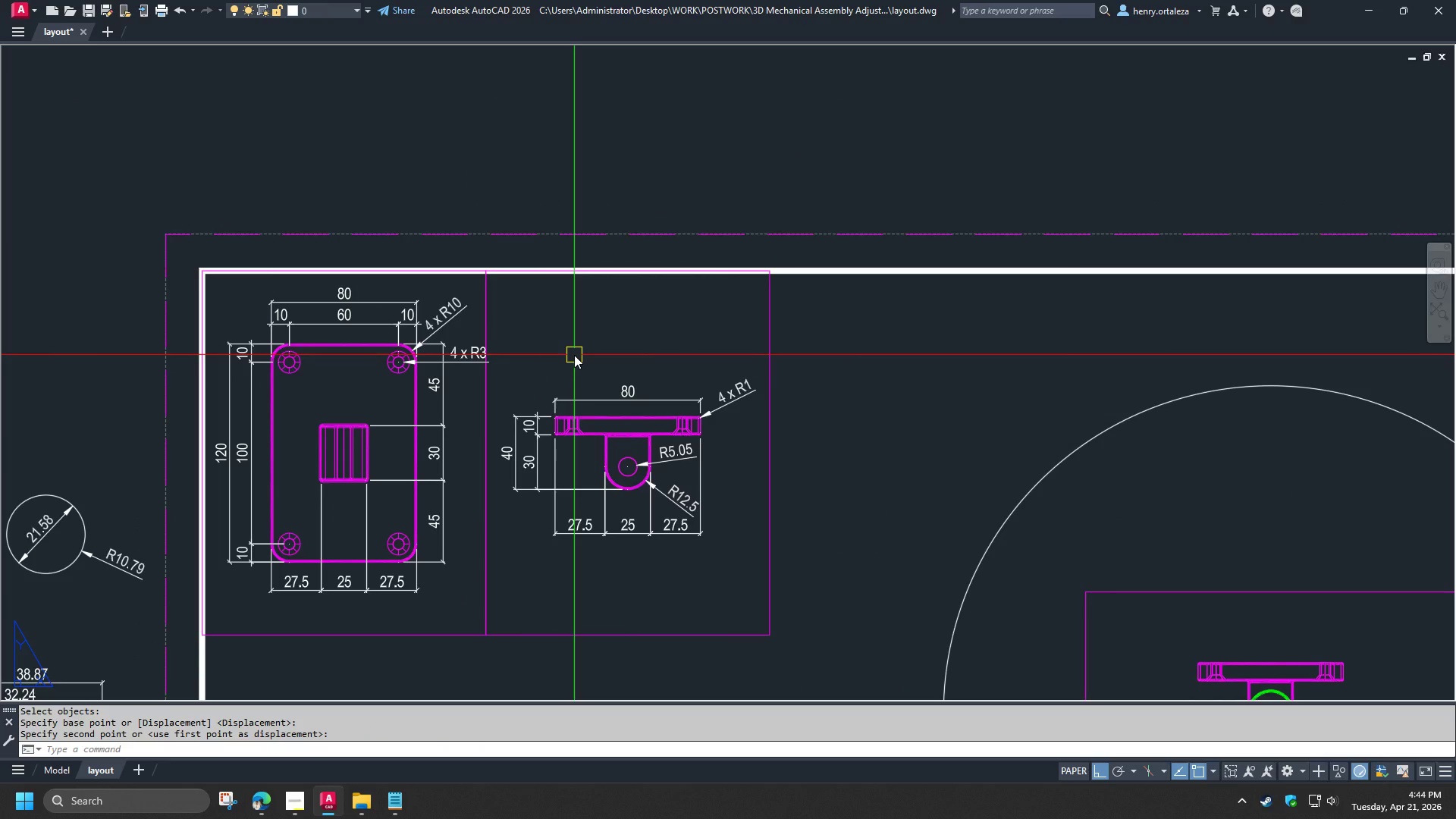 
type(pre )
 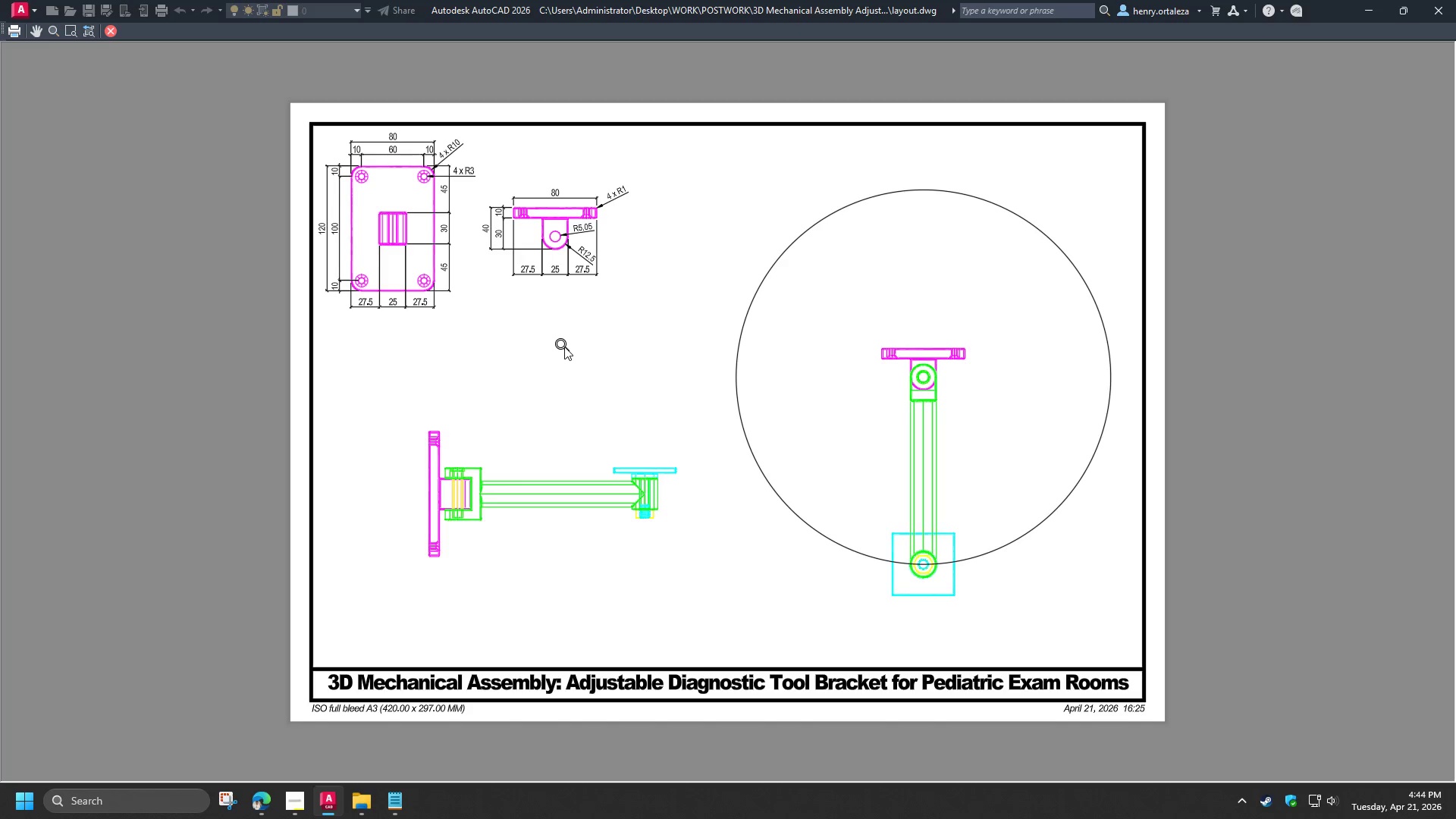 
key(Escape)
 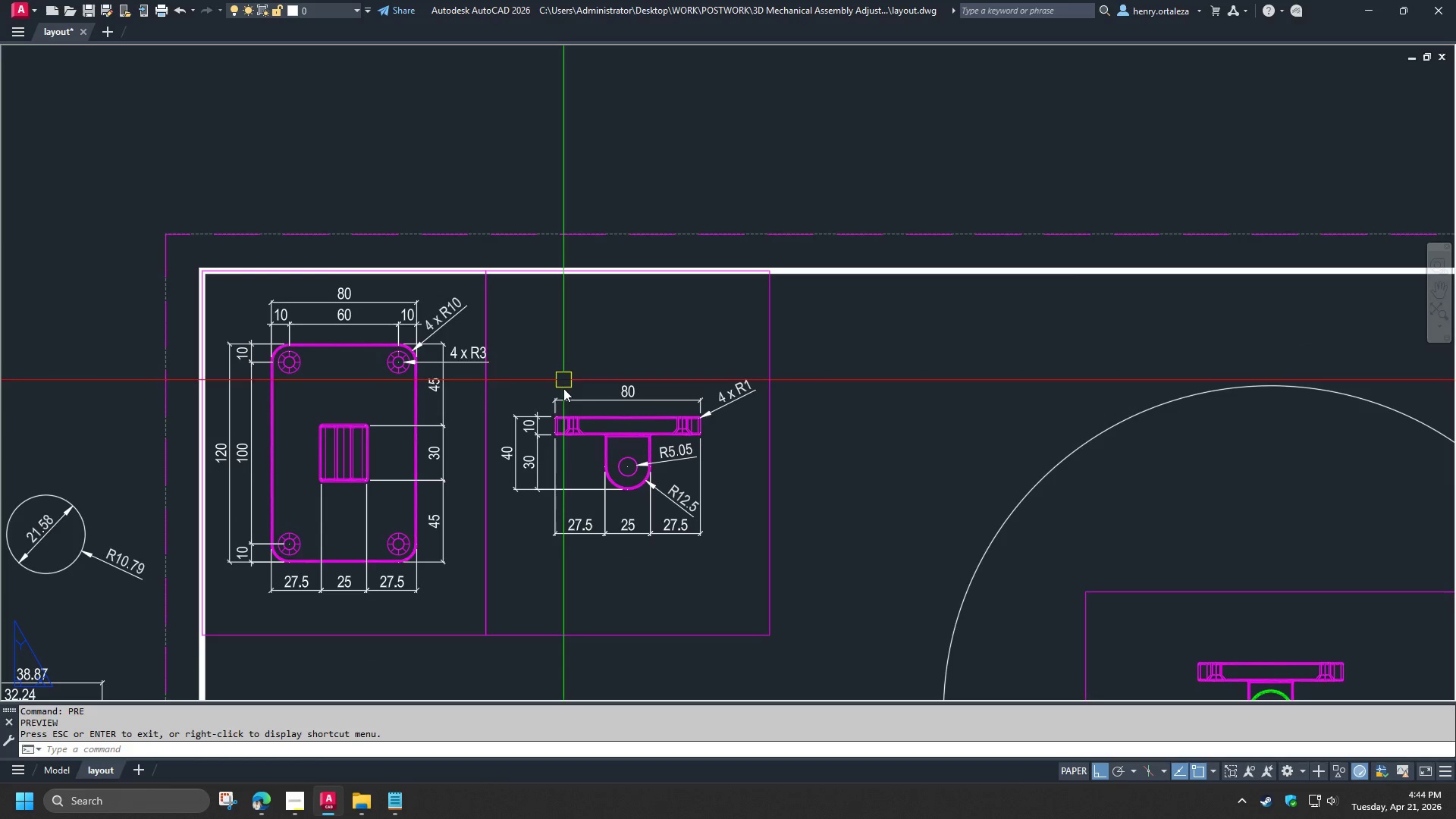 
type(re )
 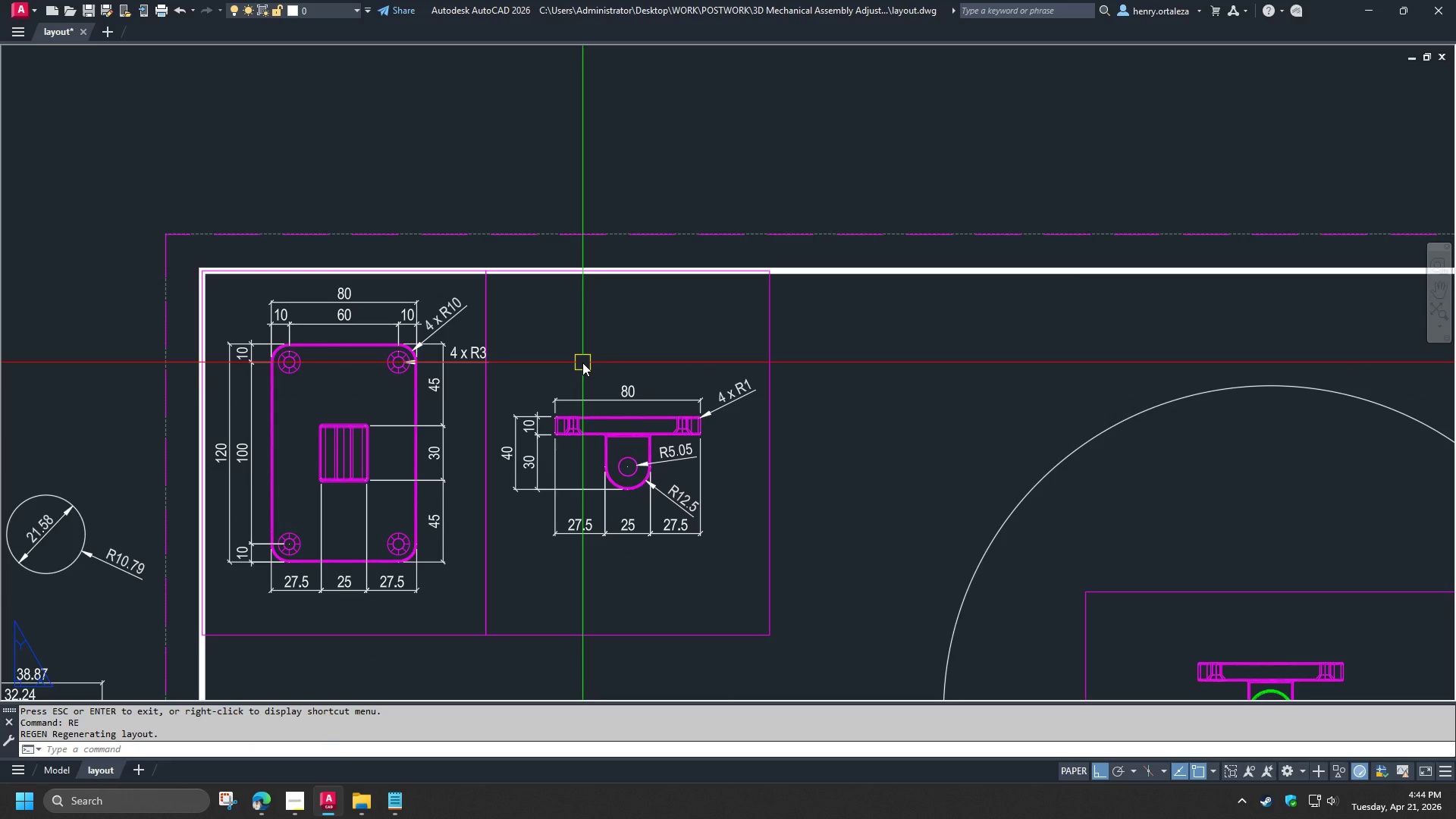 
wait(7.41)
 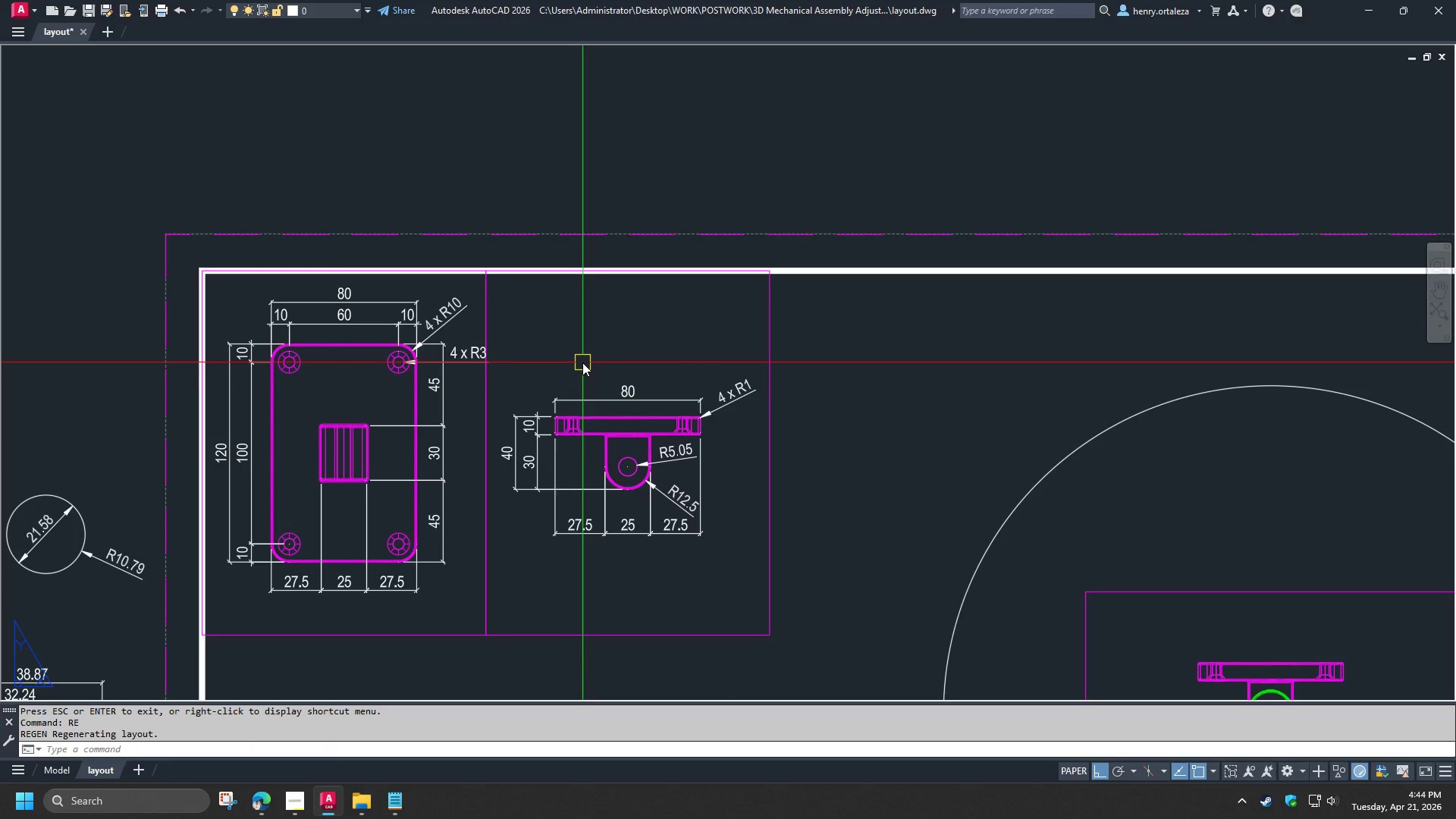 
type(re )
 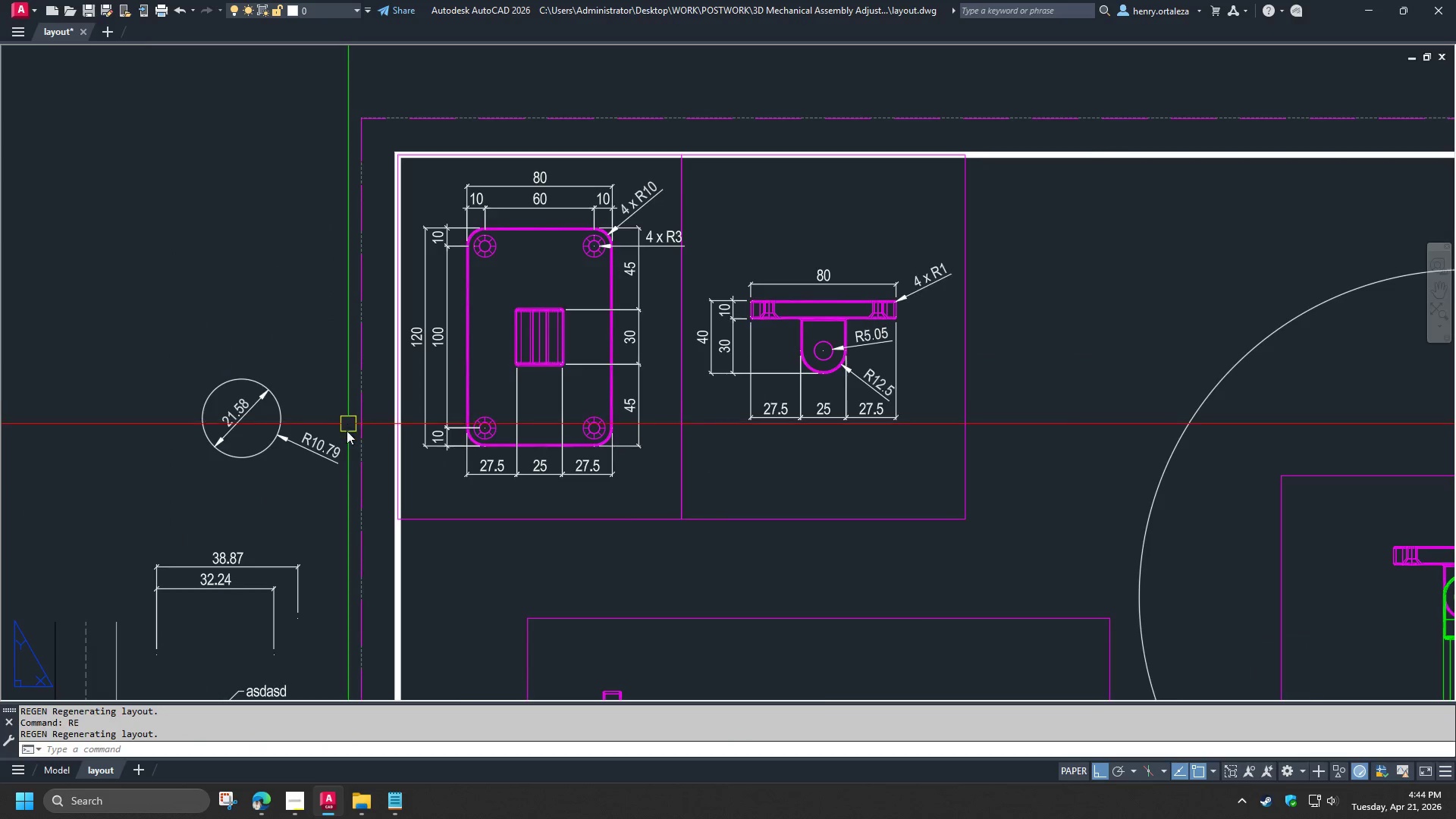 
scroll: coordinate [346, 431], scroll_direction: down, amount: 1.0
 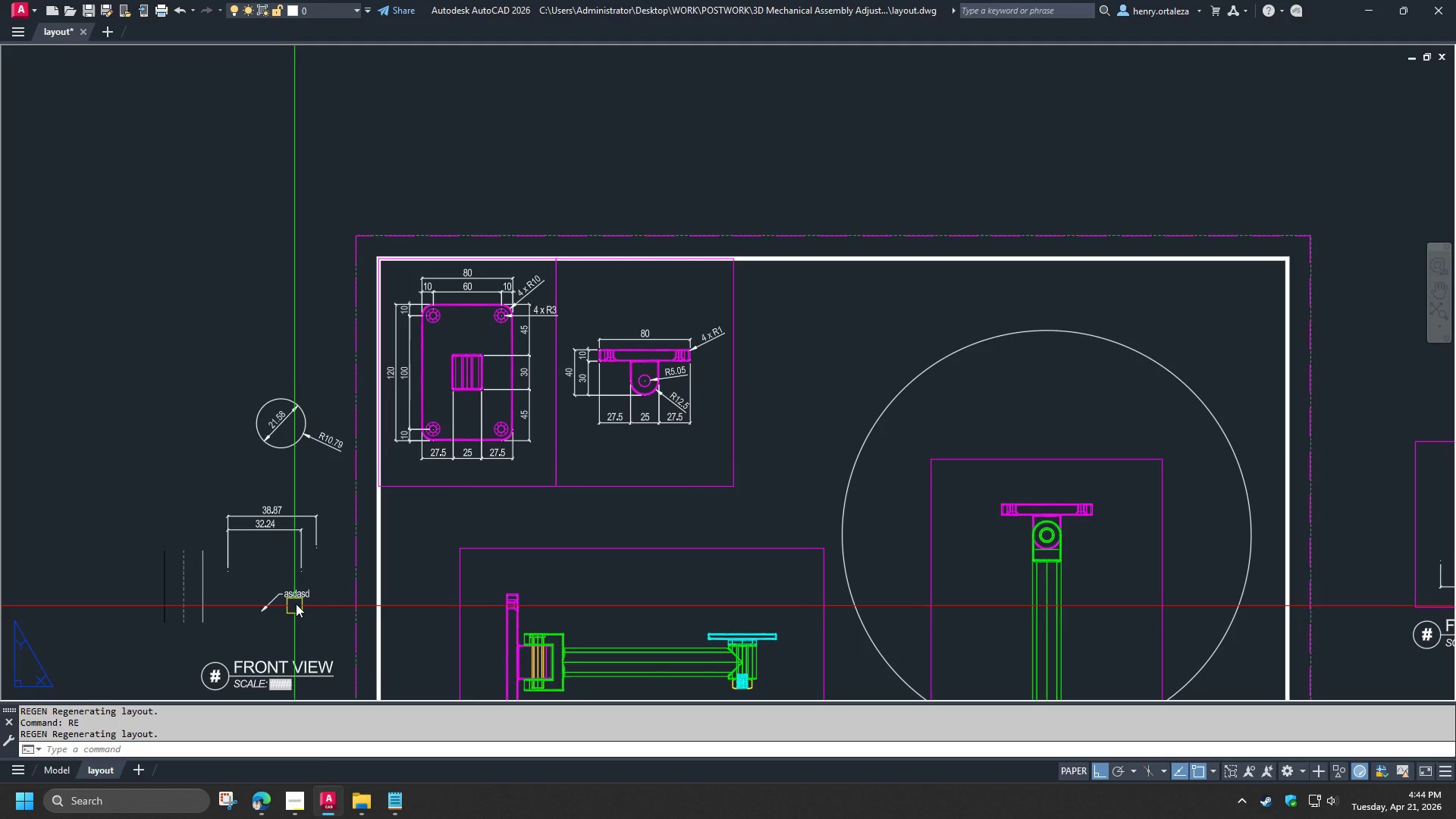 
left_click([297, 602])
 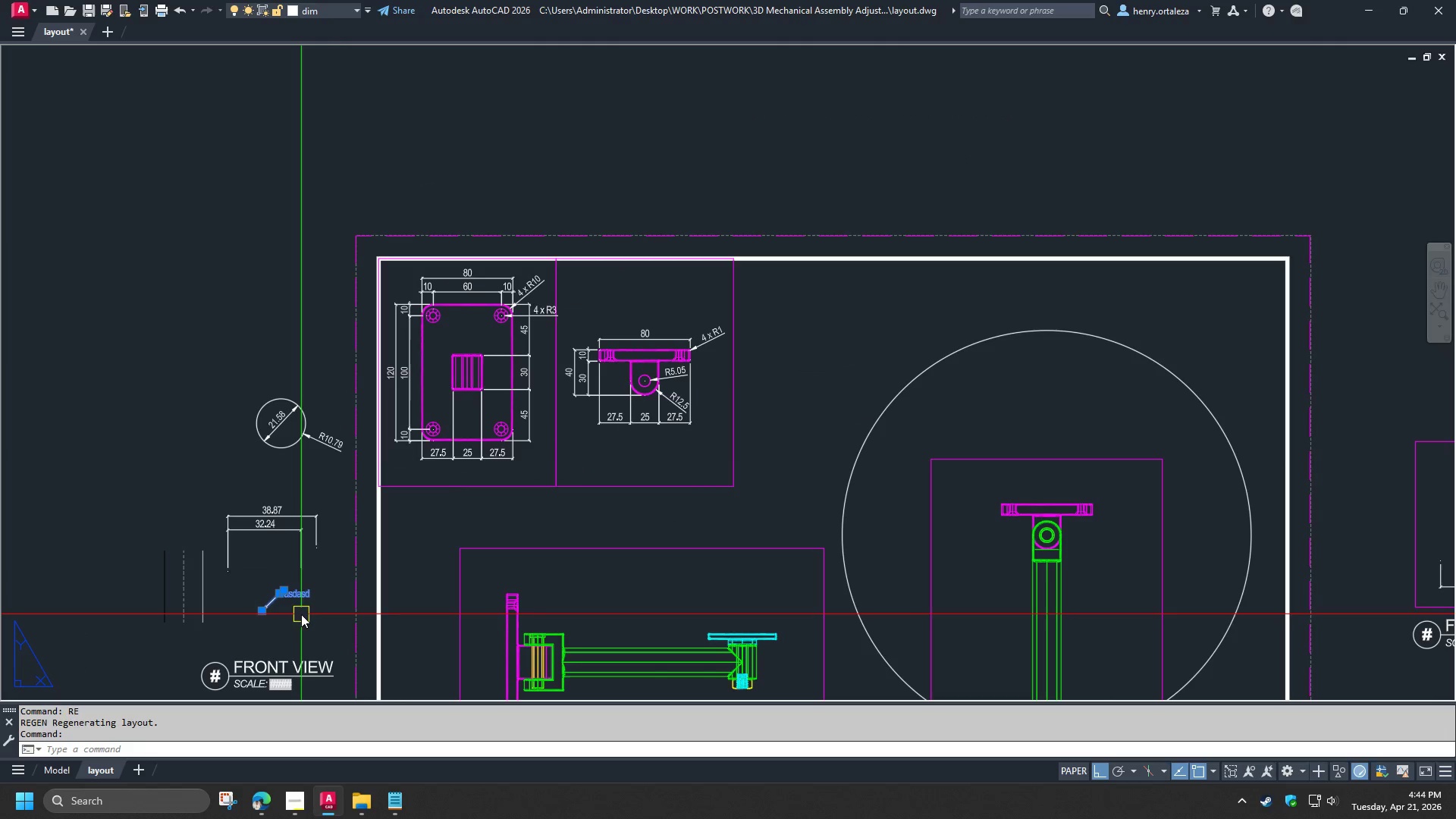 
type(co )
 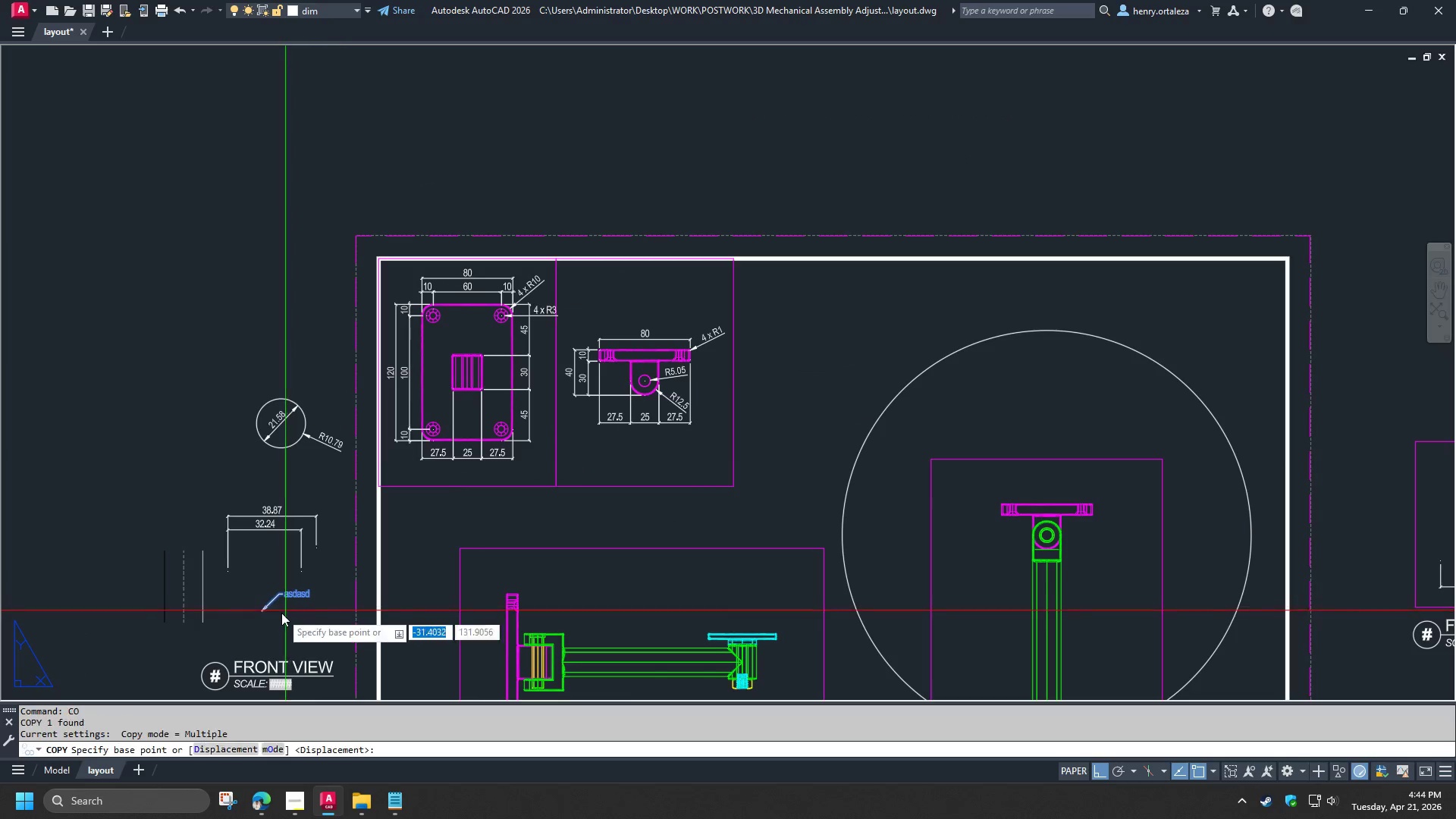 
left_click([281, 613])
 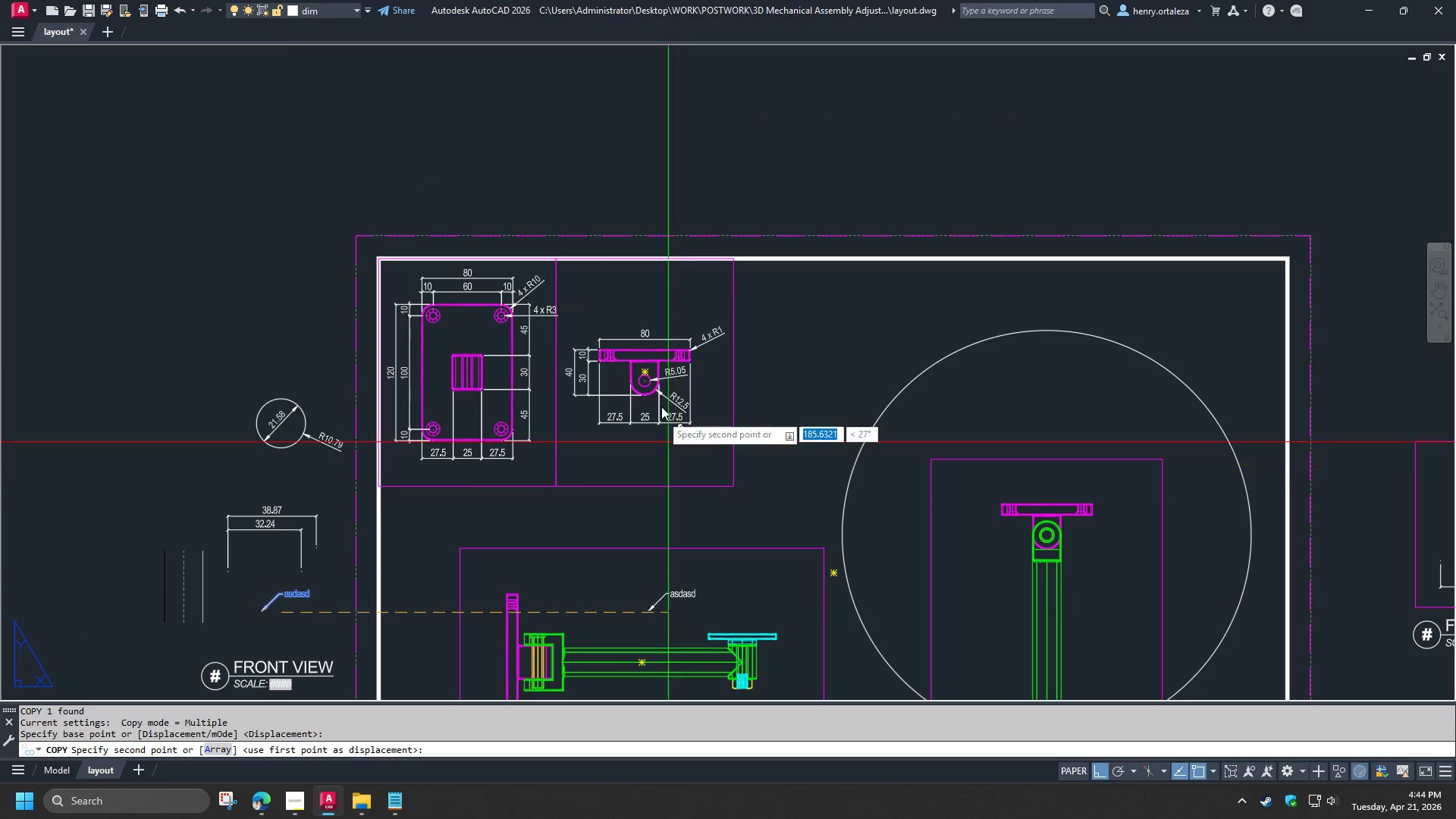 
scroll: coordinate [664, 355], scroll_direction: up, amount: 2.0
 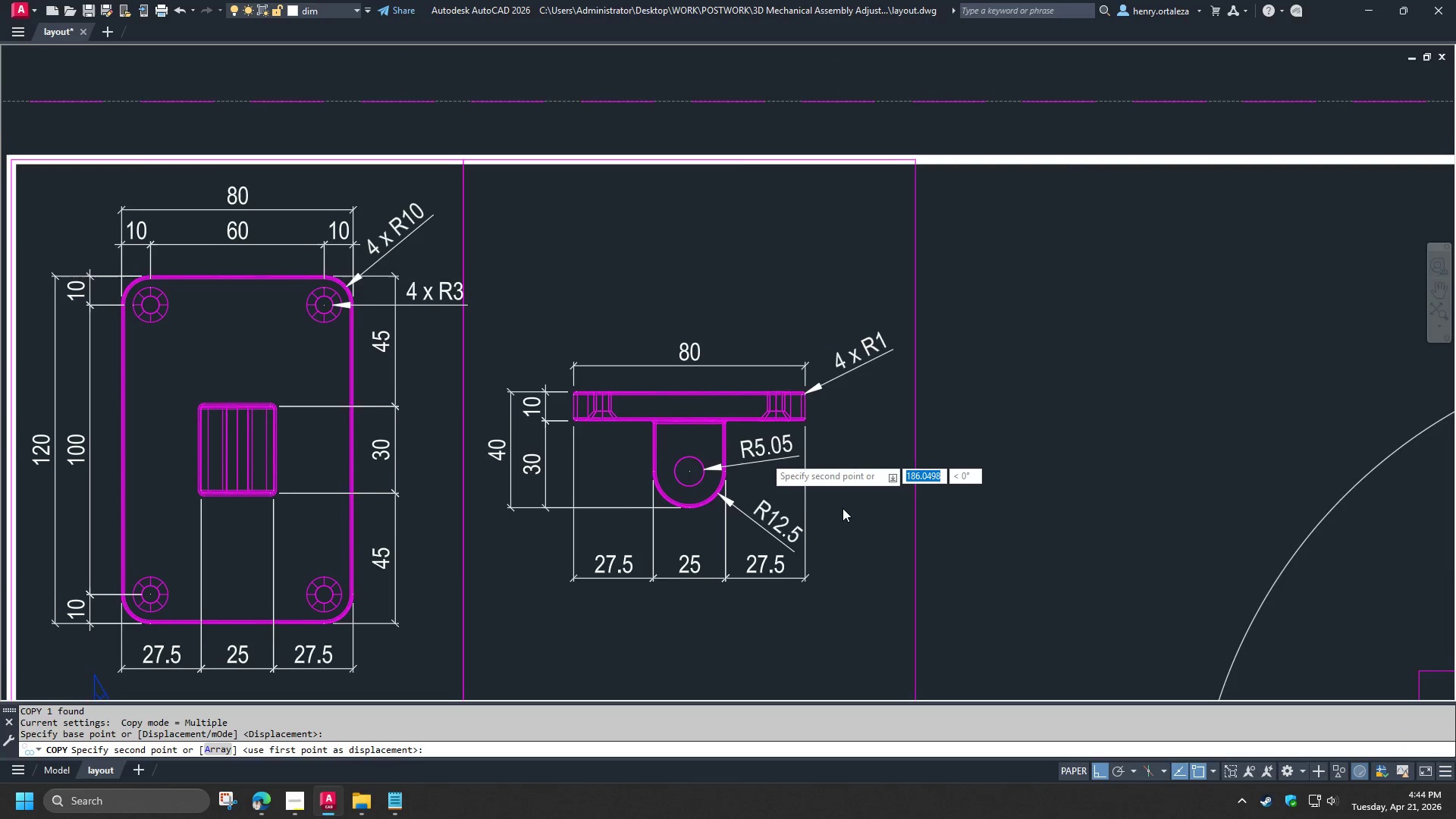 
hold_key(key=ShiftLeft, duration=1.3)
left_click([450, 641])
 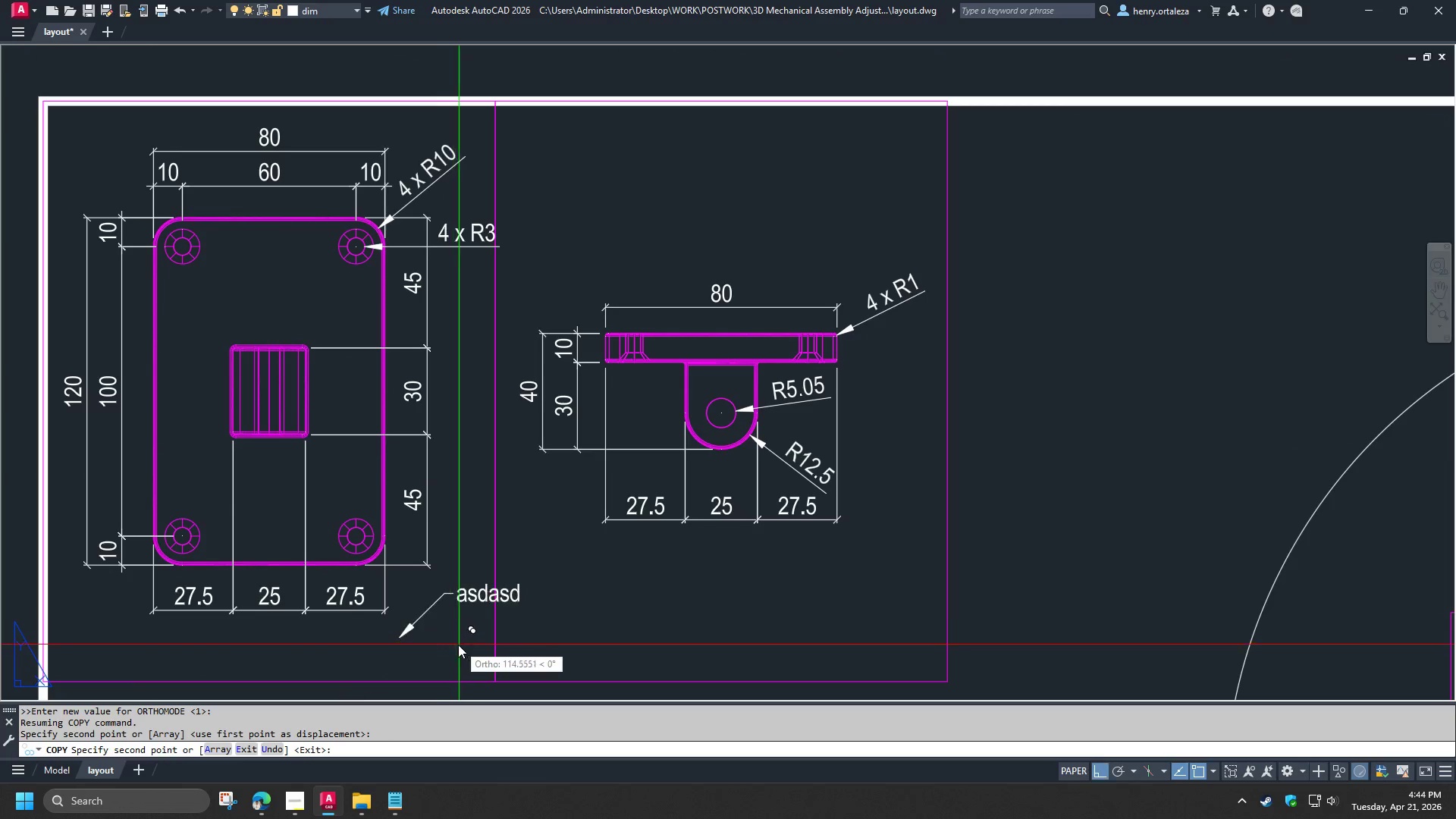 
key(Escape)
 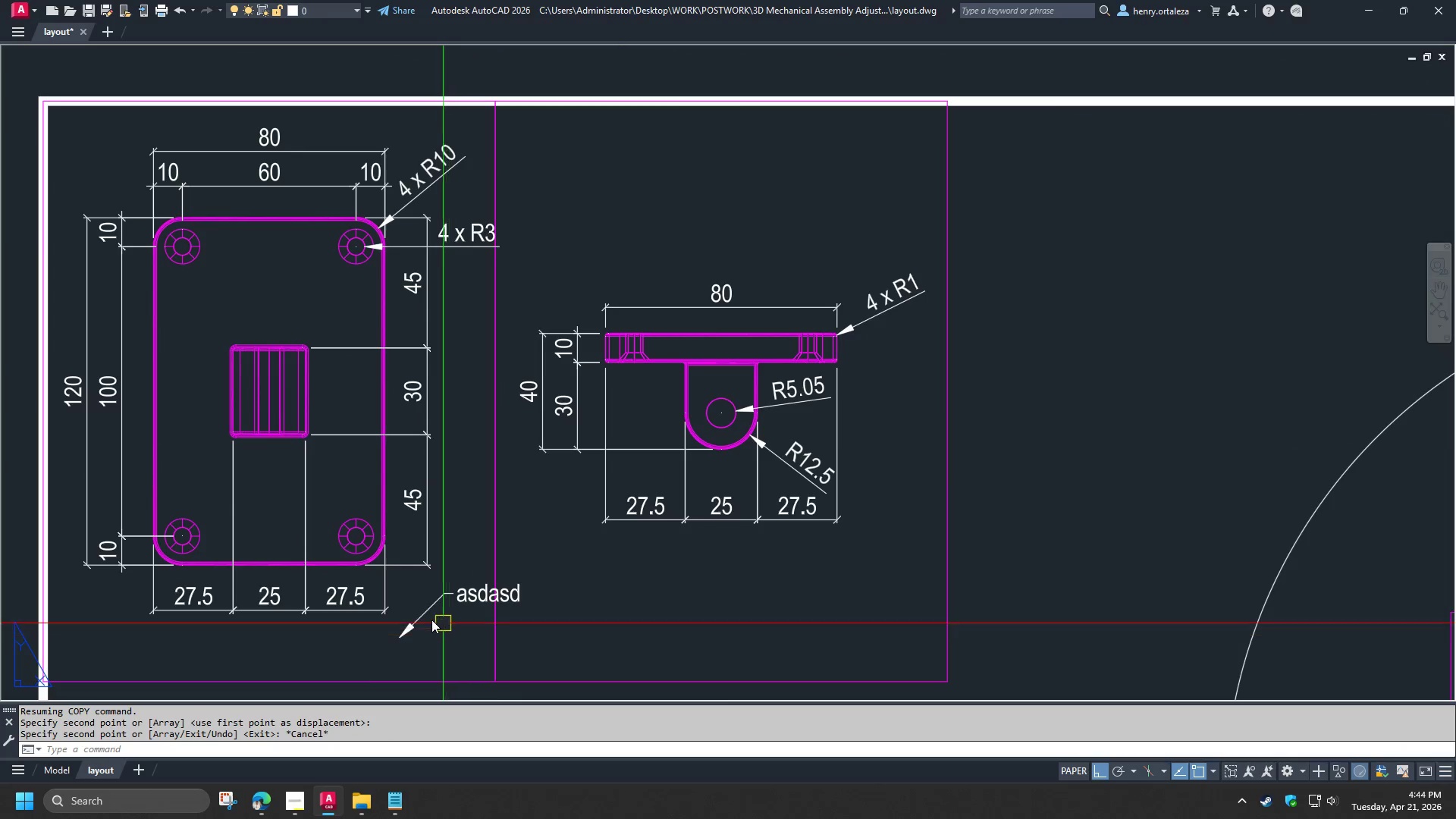 
scroll: coordinate [425, 618], scroll_direction: up, amount: 2.0
 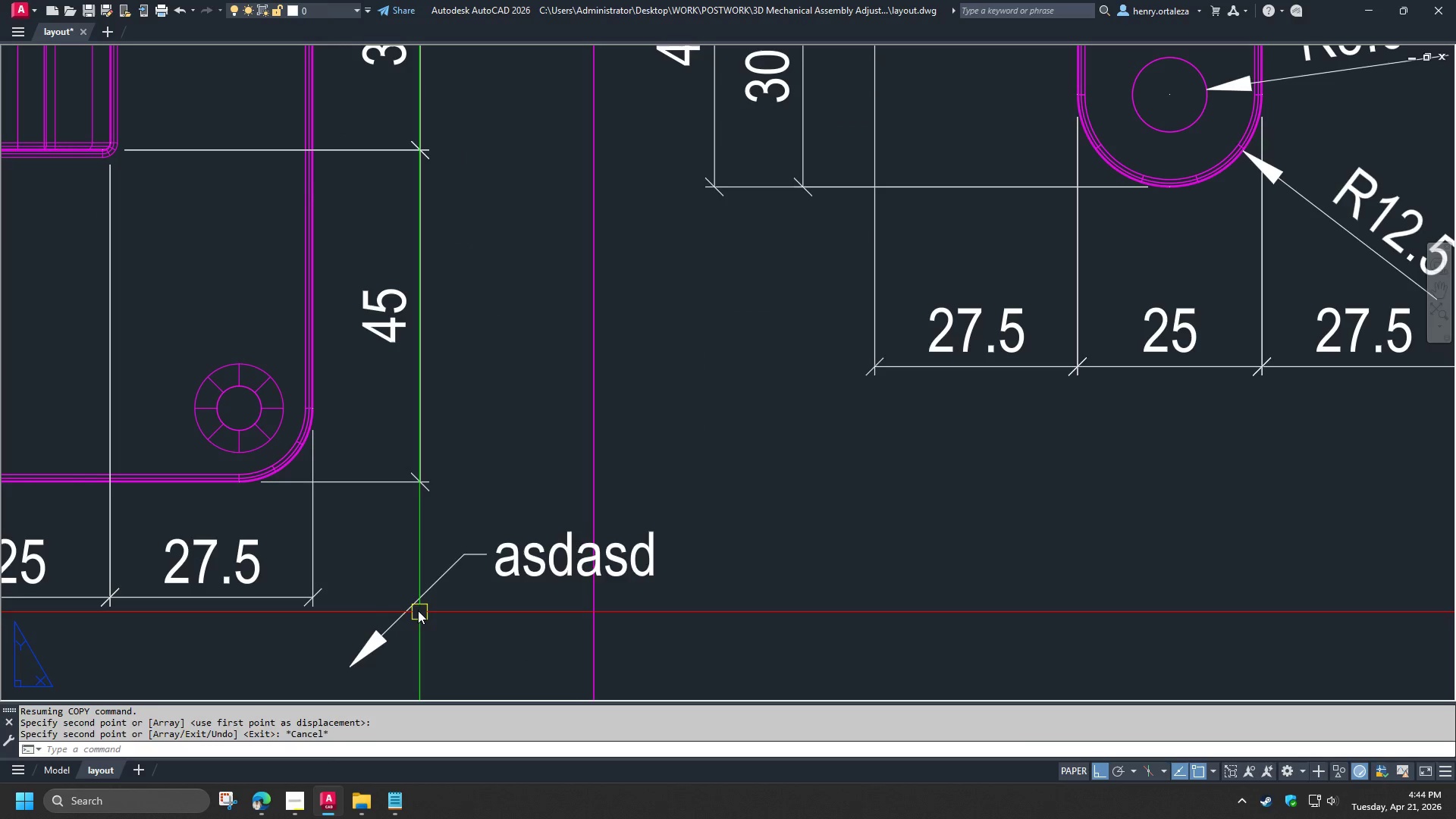 
left_click([417, 610])
 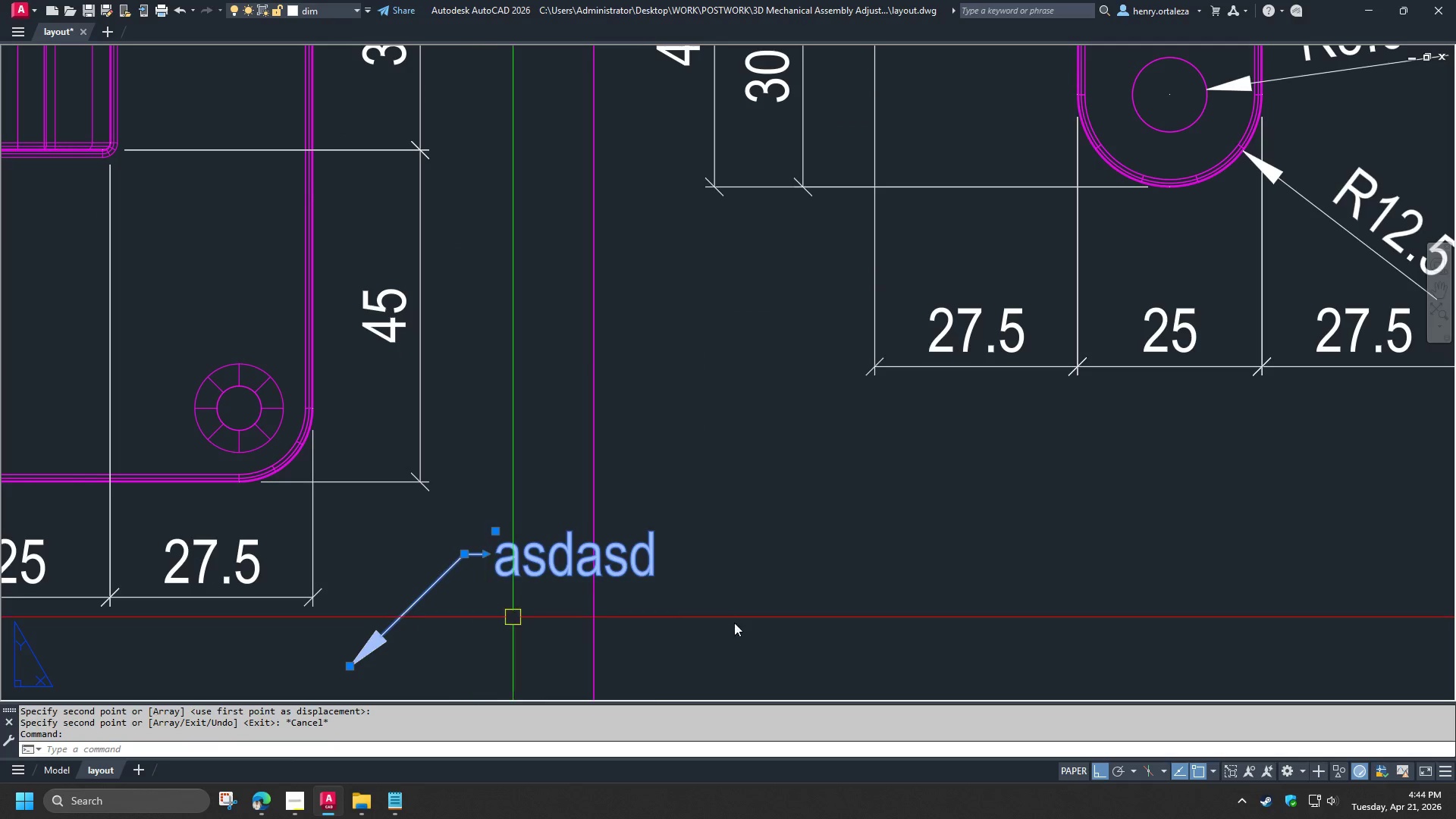 
key(M)
 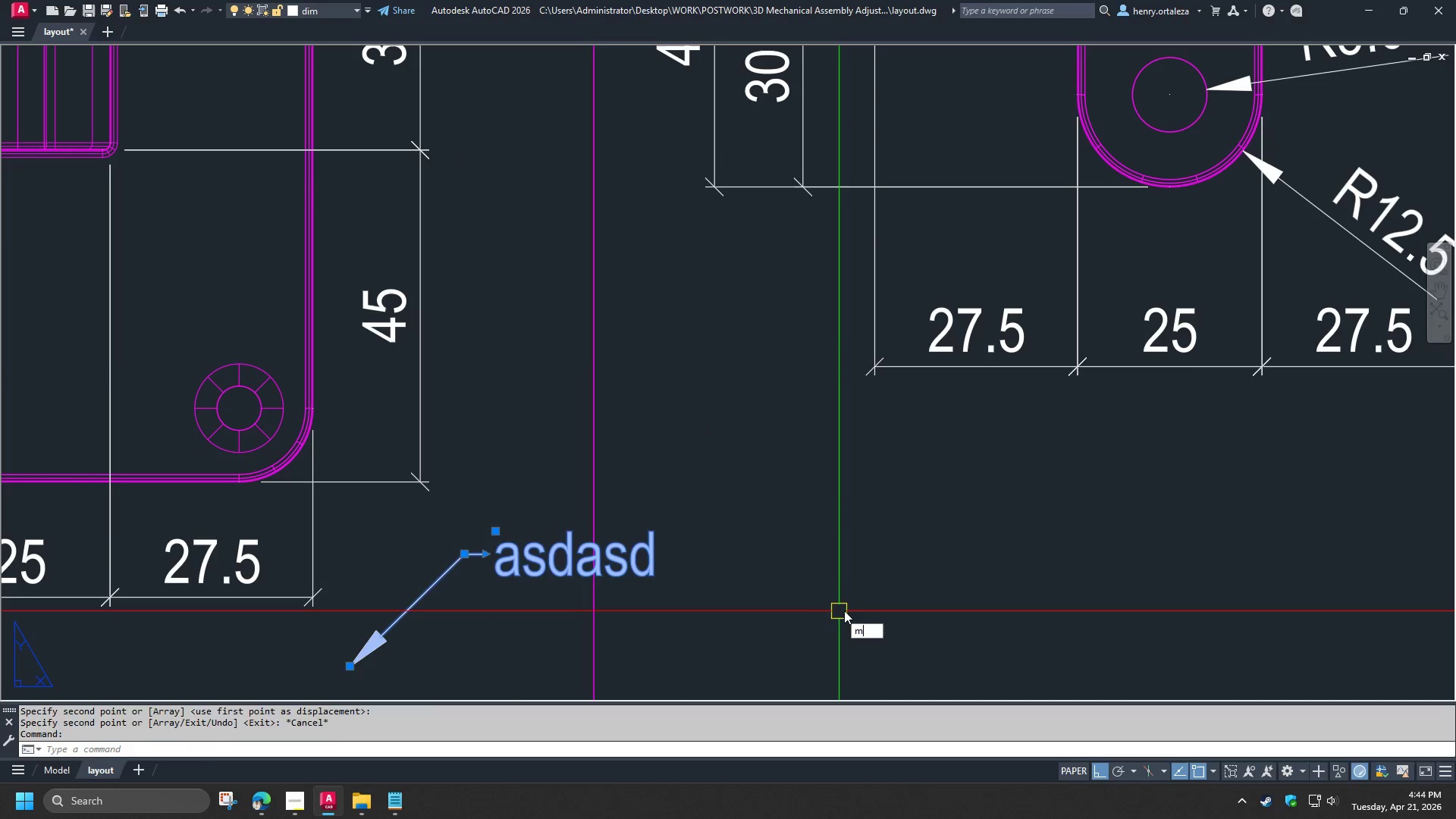 
key(Space)
 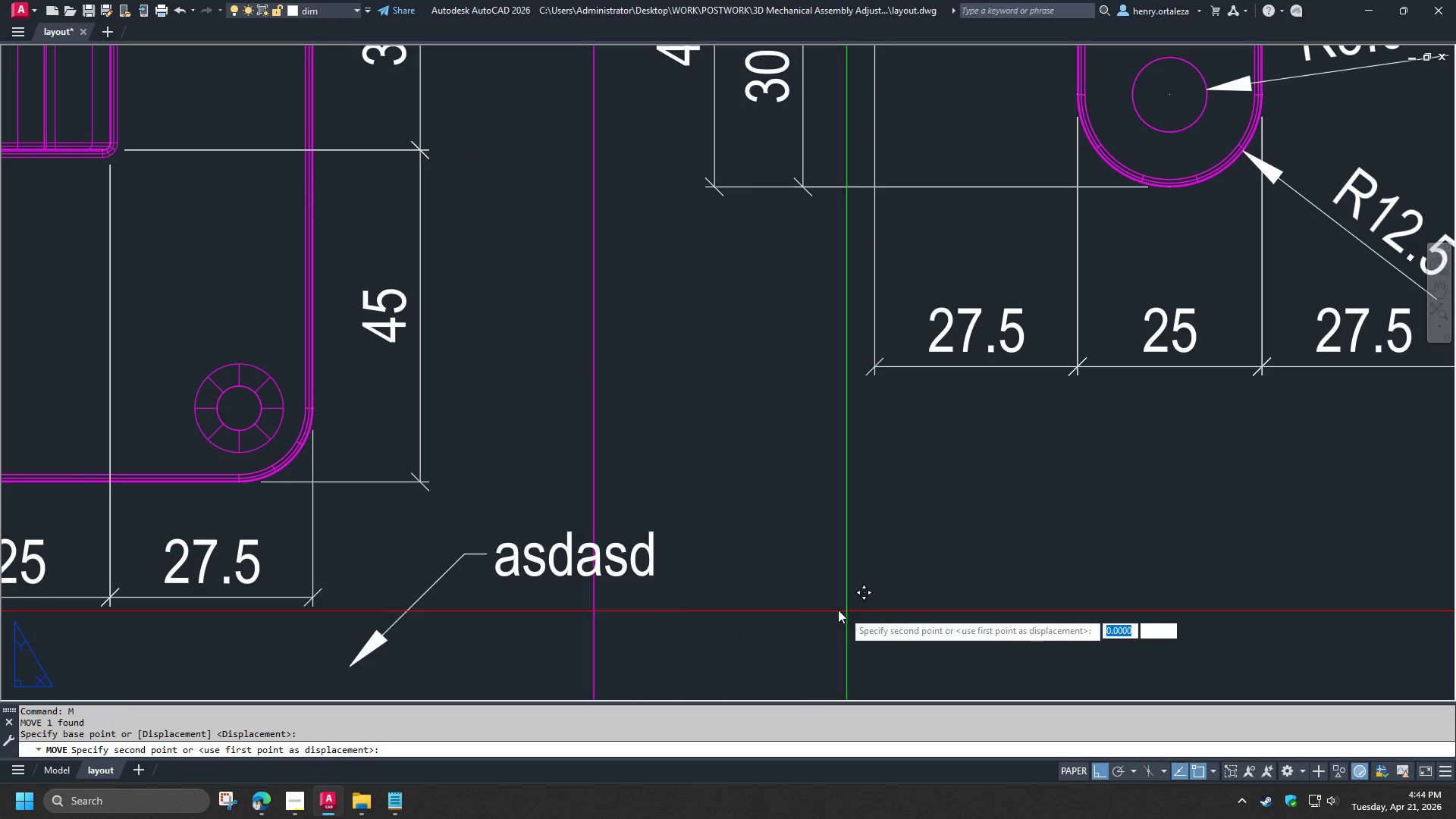 
hold_key(key=ShiftLeft, duration=1.5)
left_click([776, 617])
 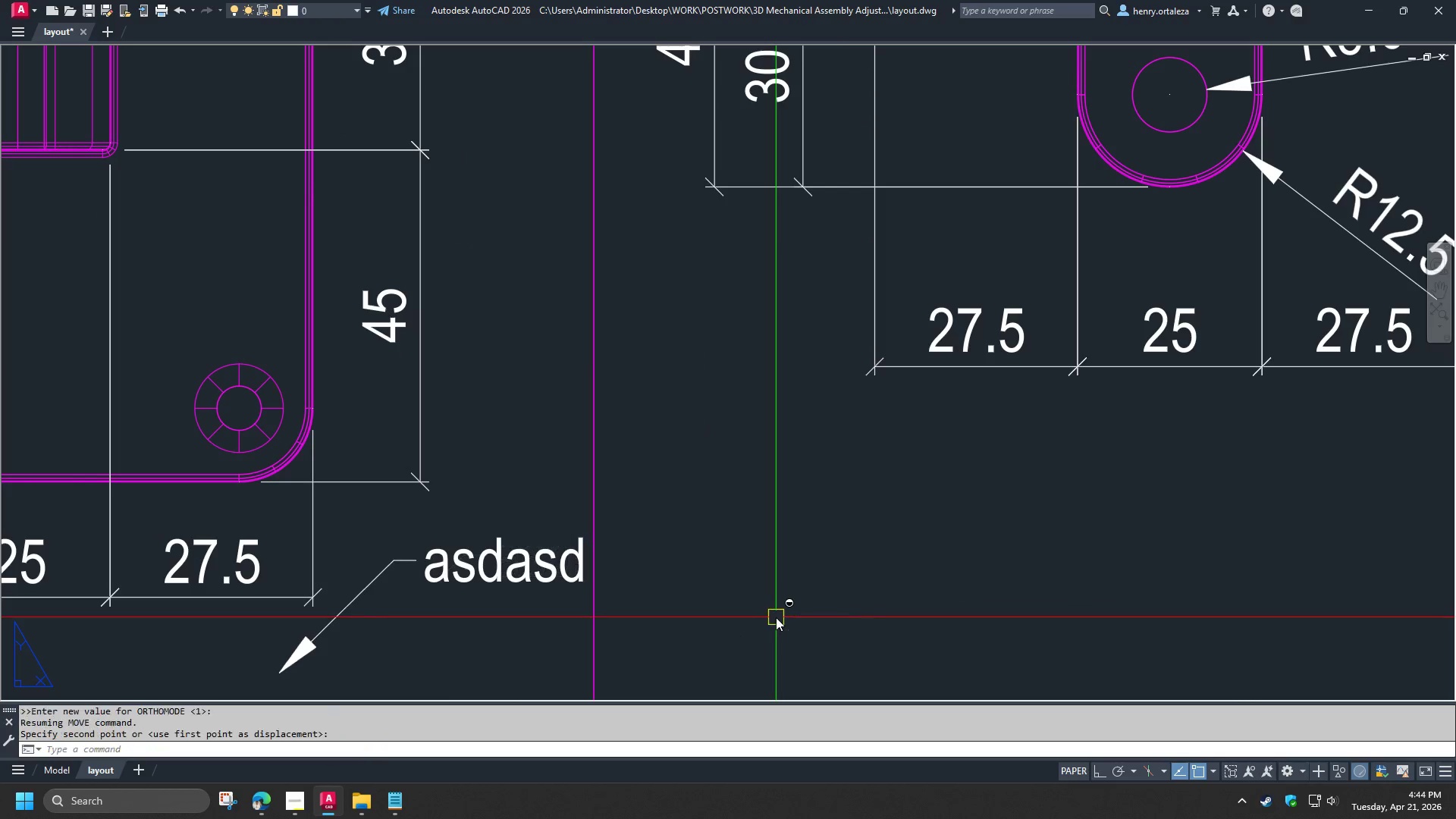 
key(Shift+ShiftLeft)
 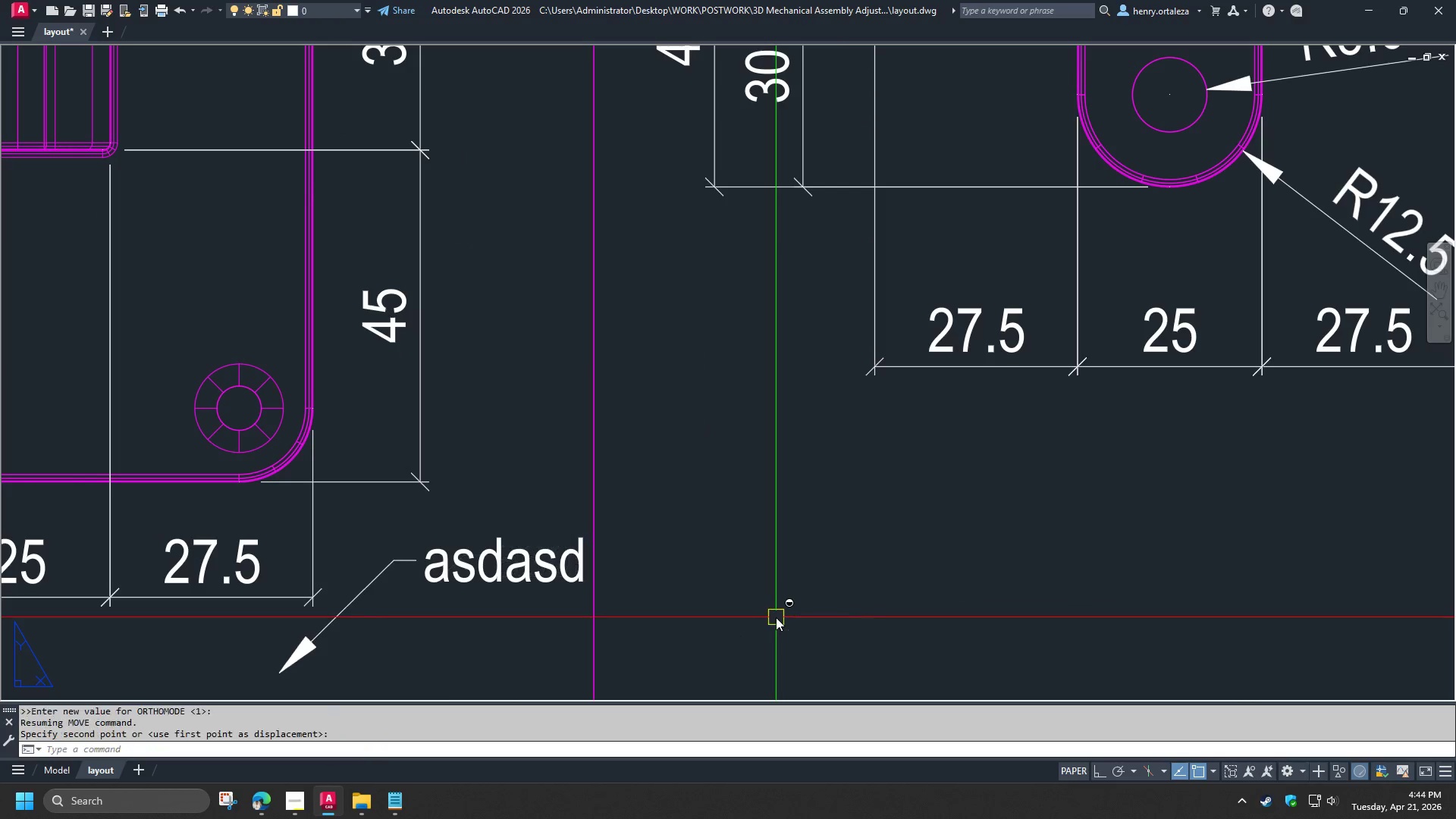 
key(Shift+ShiftLeft)
 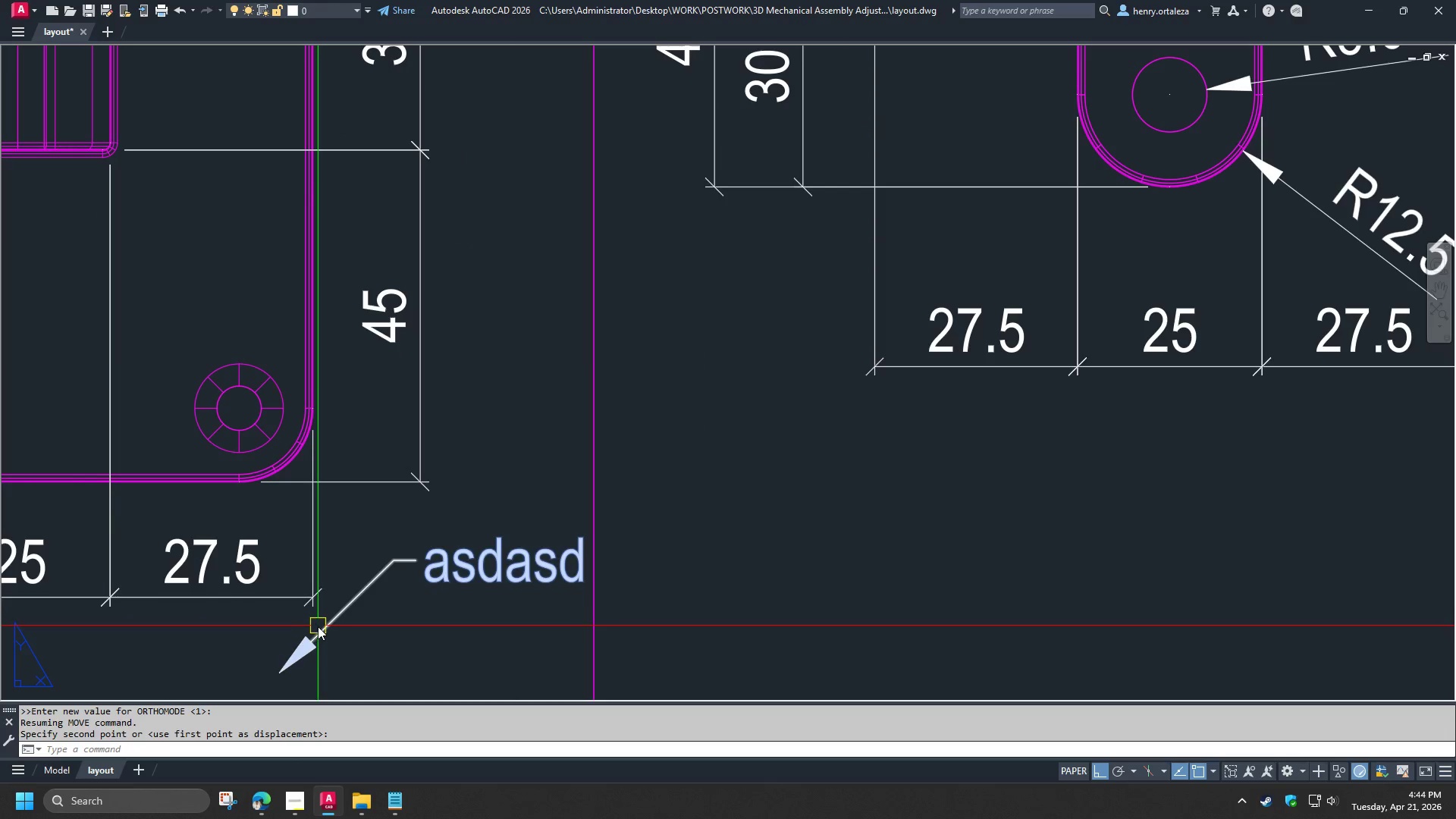 
left_click([318, 626])
 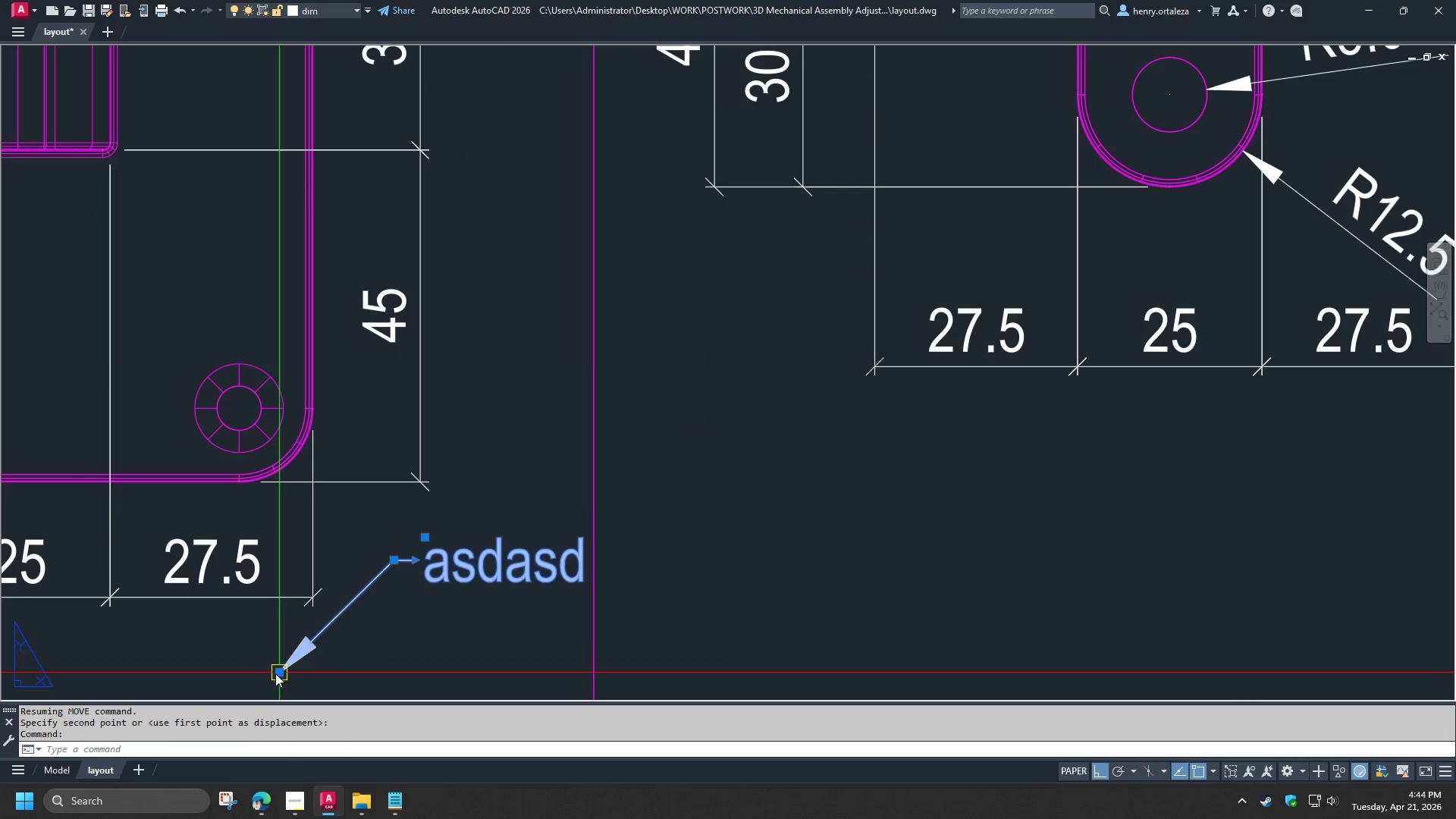 
left_click([275, 673])
 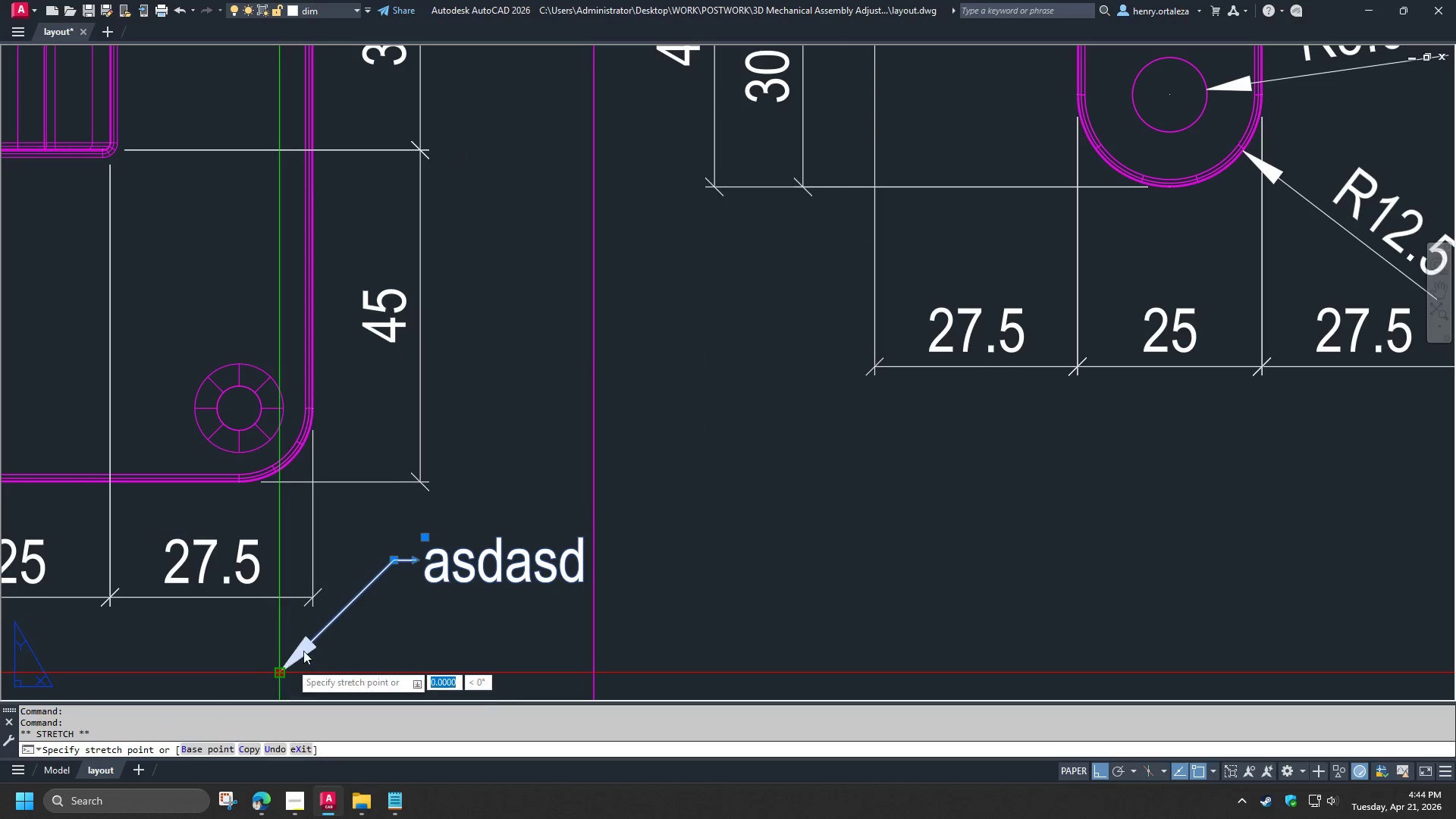 
hold_key(key=ShiftLeft, duration=0.44)
right_click([333, 558])
 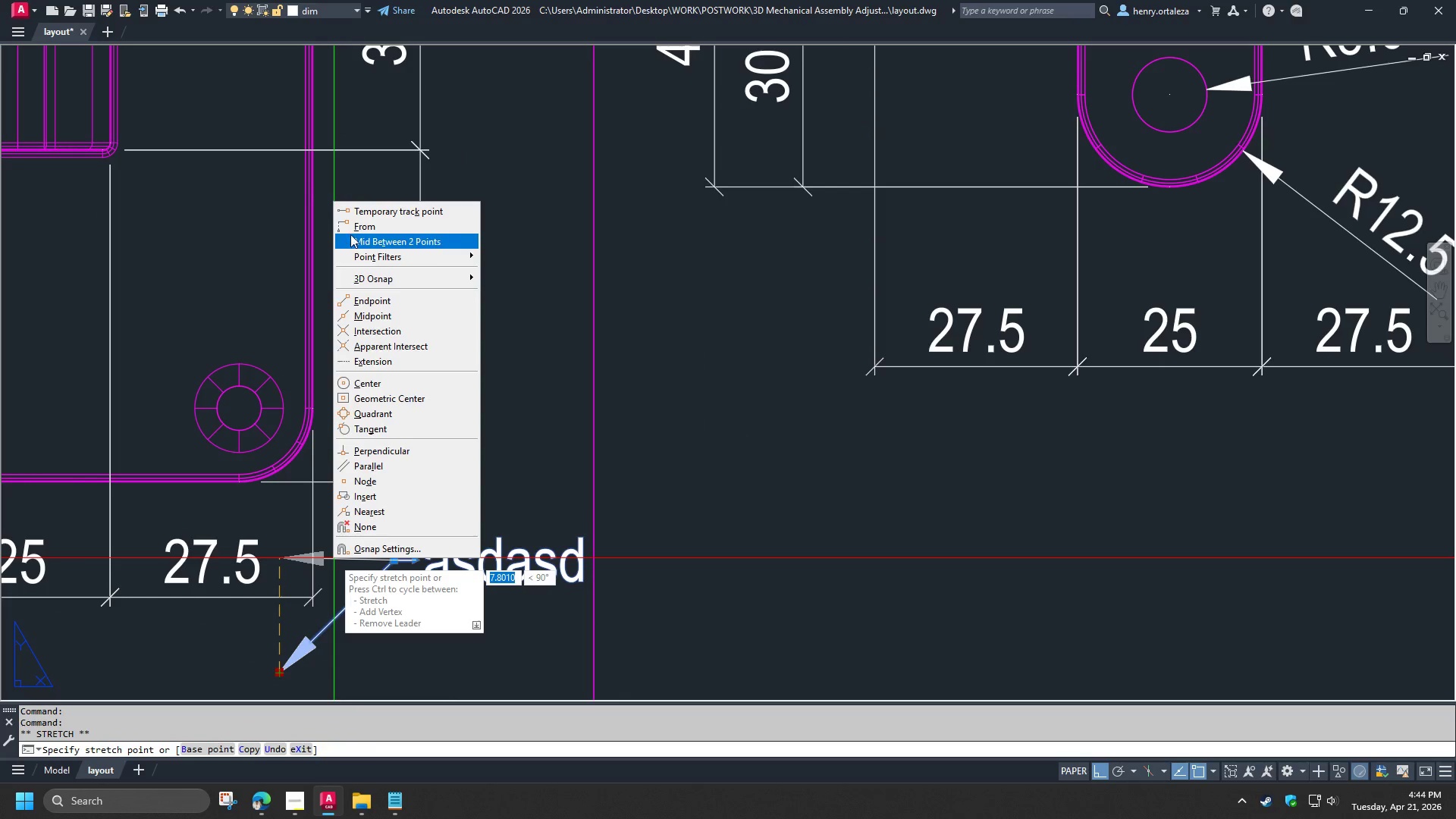 
left_click([358, 231])
 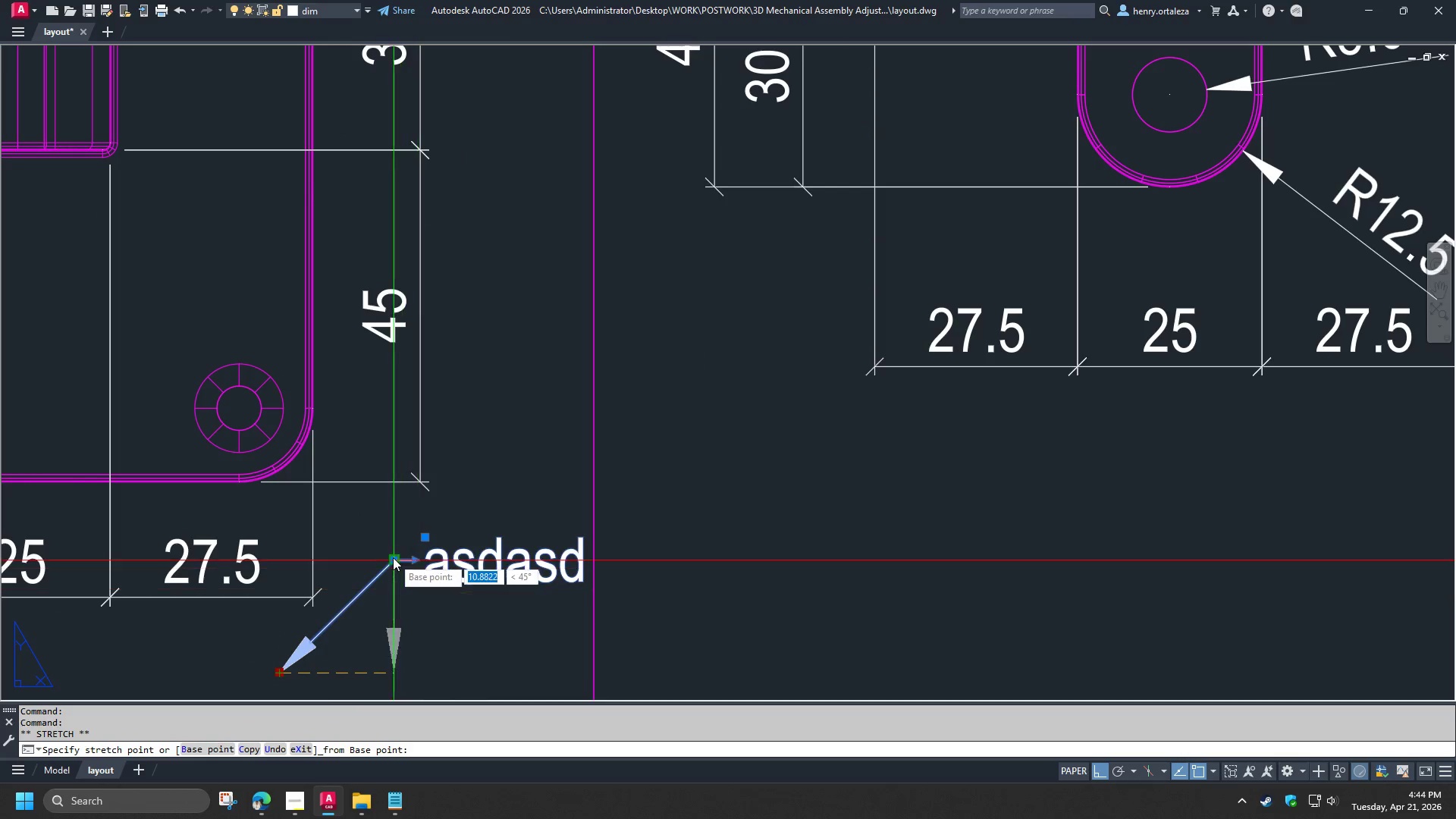 
left_click([393, 559])
 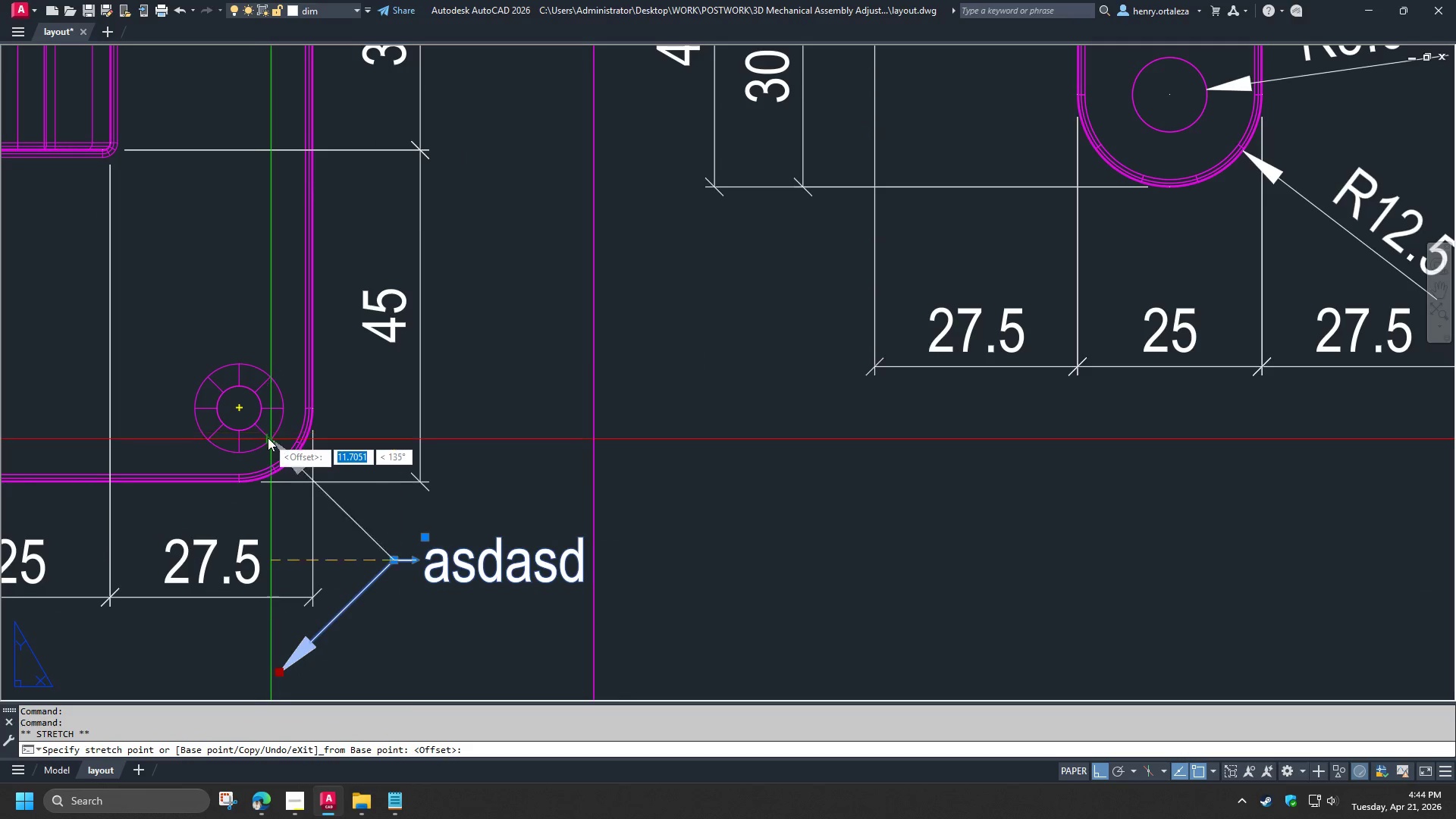 
left_click([268, 438])
 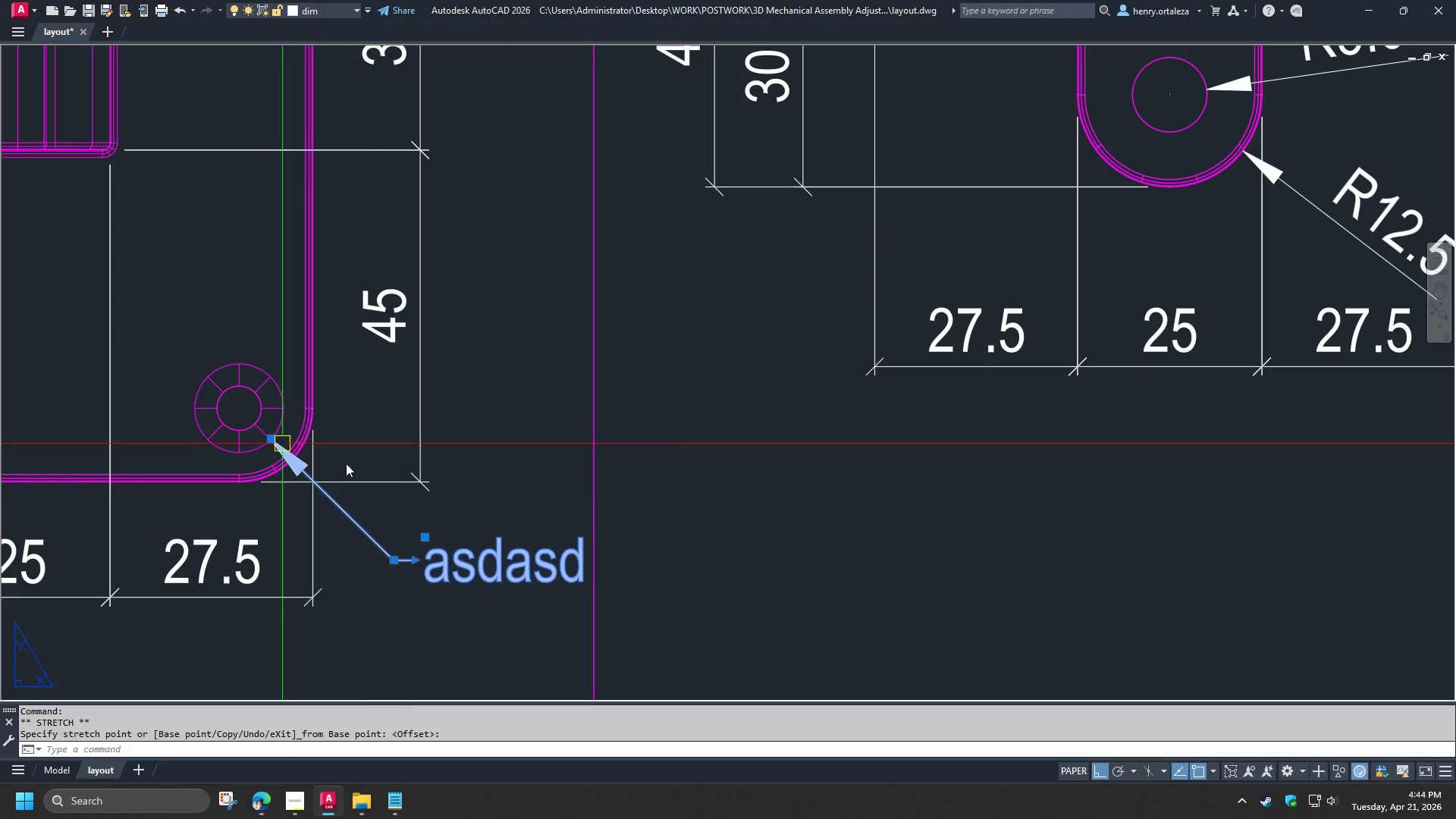 
key(Escape)
 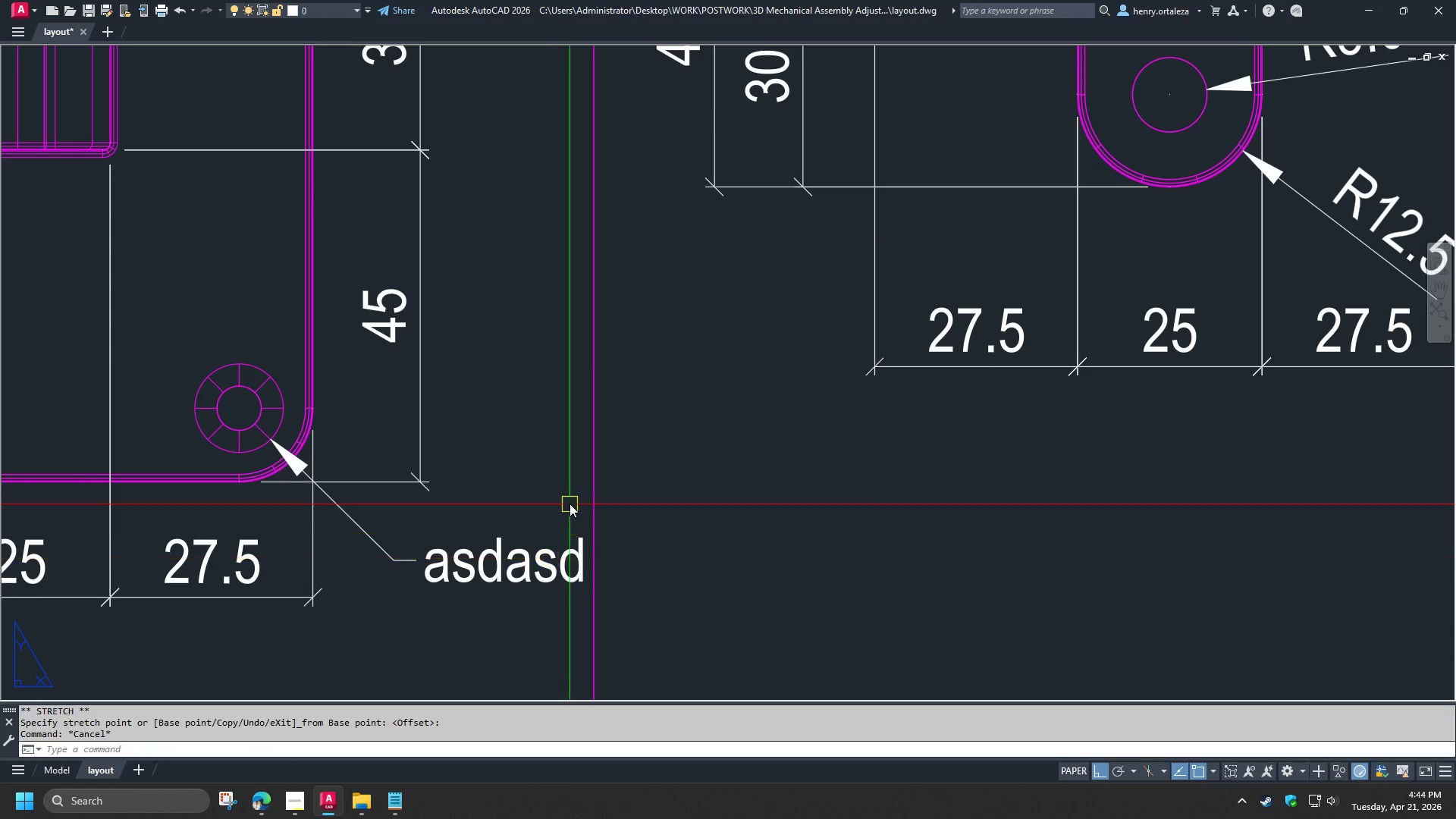 
scroll: coordinate [568, 502], scroll_direction: down, amount: 2.0
 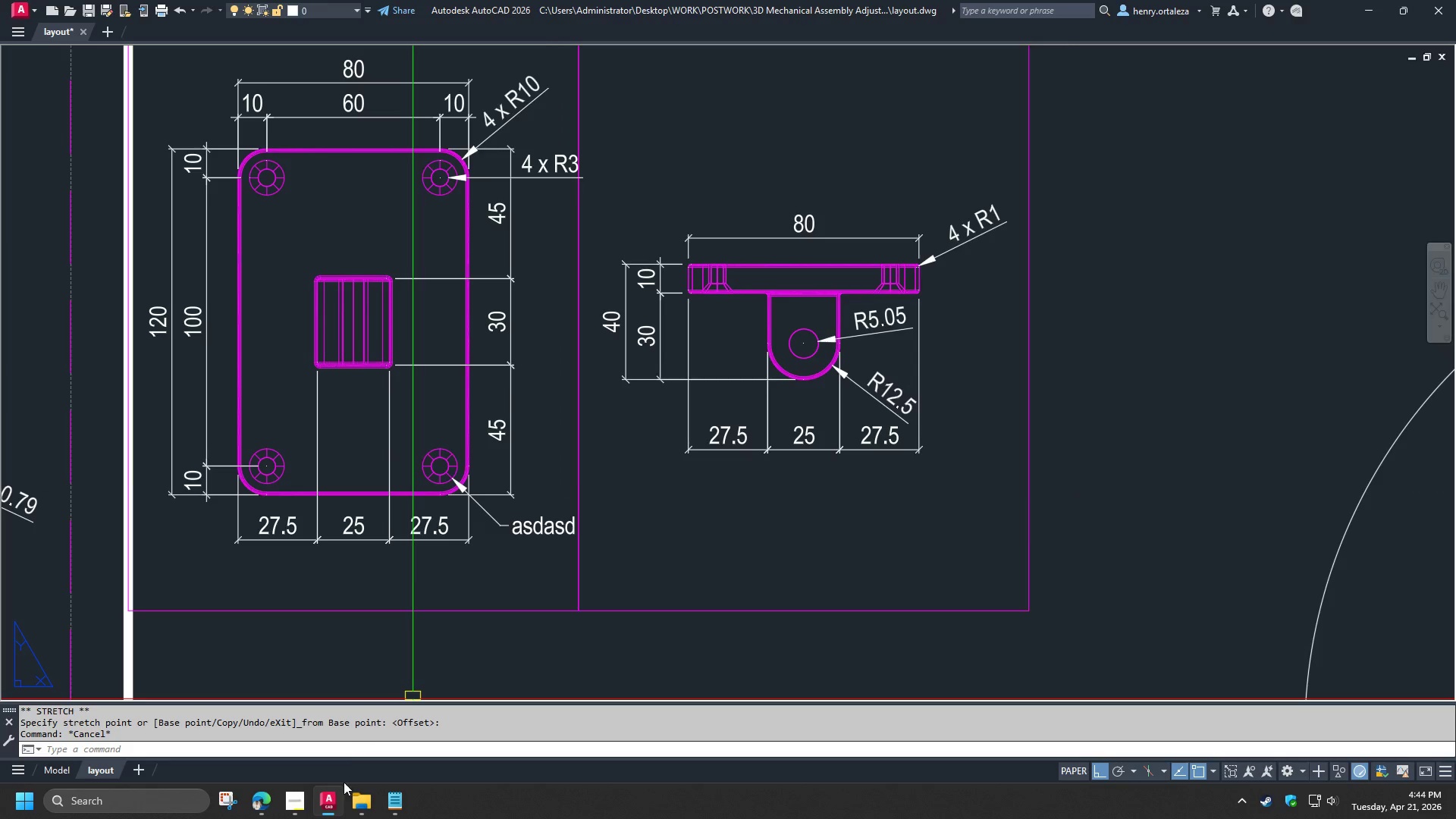 
left_click([297, 798])